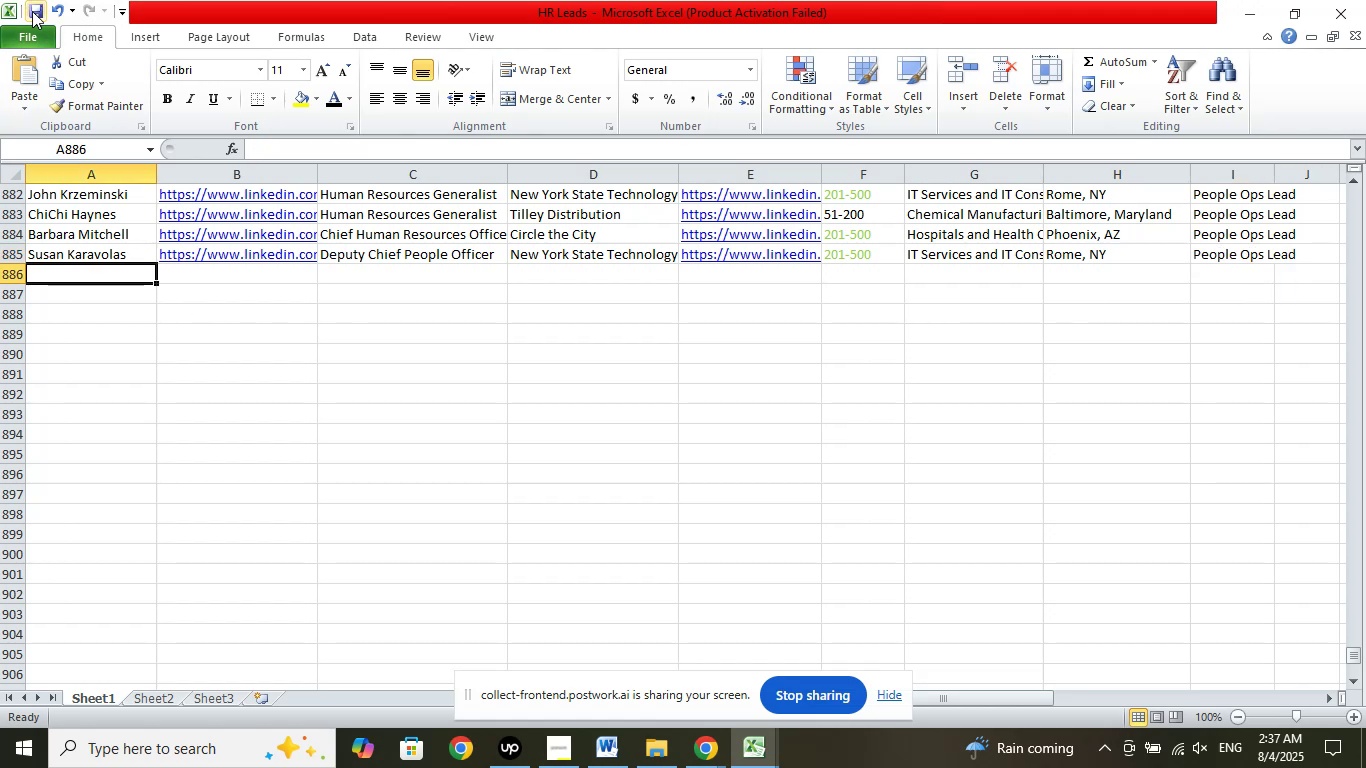 
left_click([33, 12])
 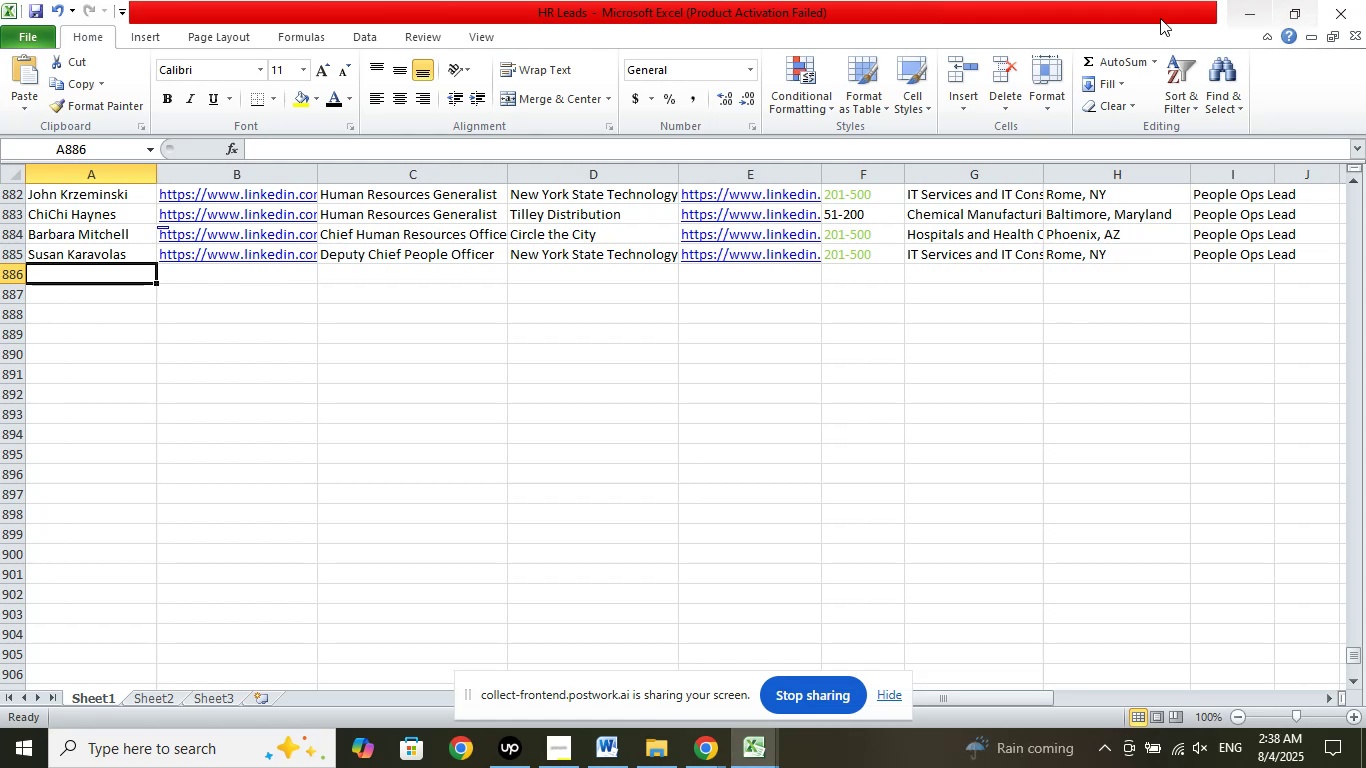 
wait(5.16)
 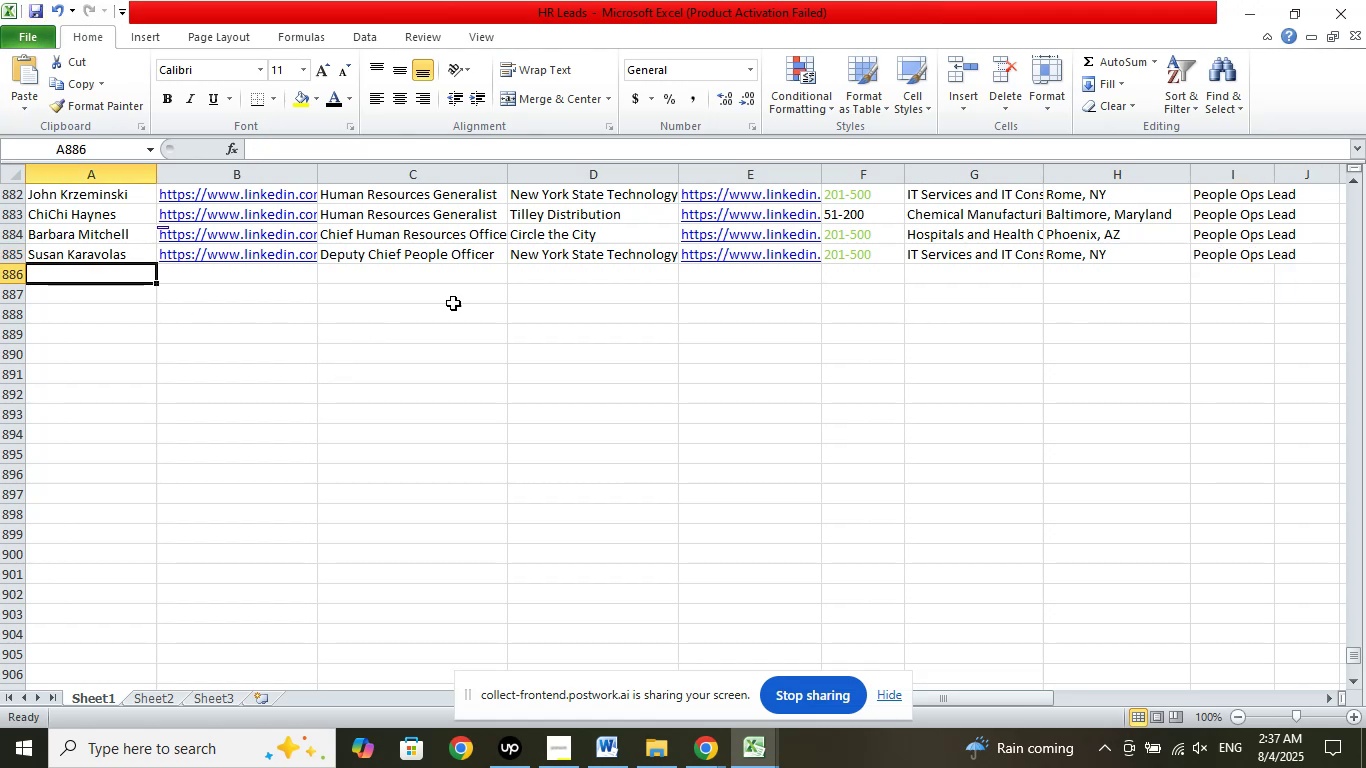 
left_click([717, 750])
 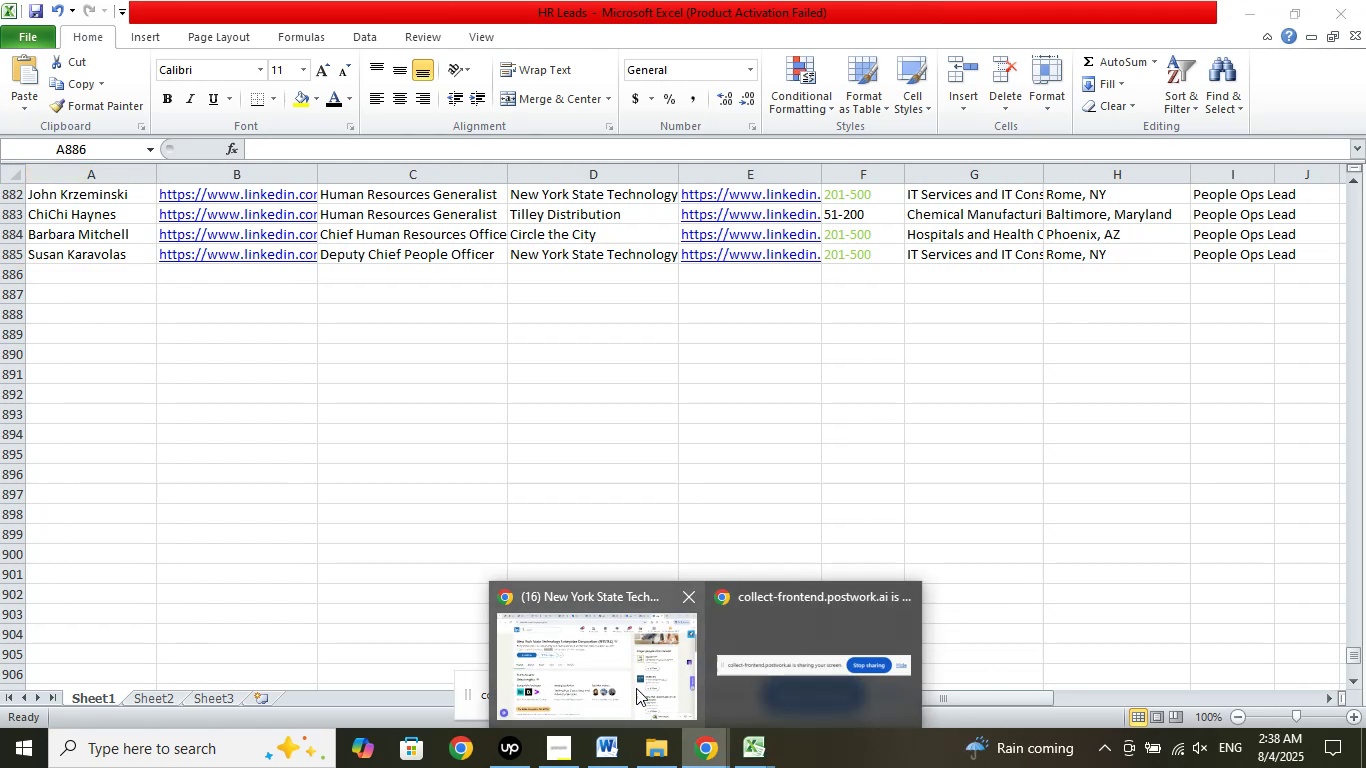 
left_click([635, 685])
 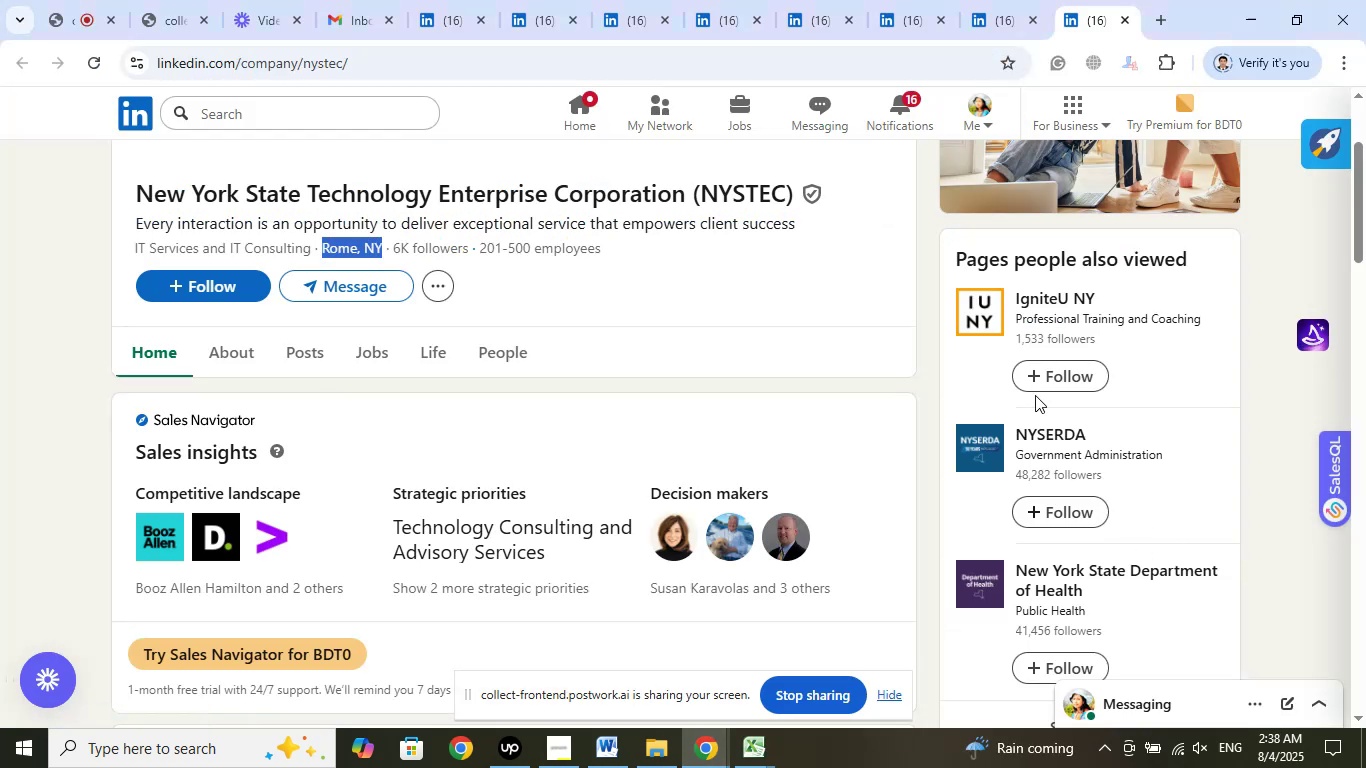 
left_click([1001, 10])
 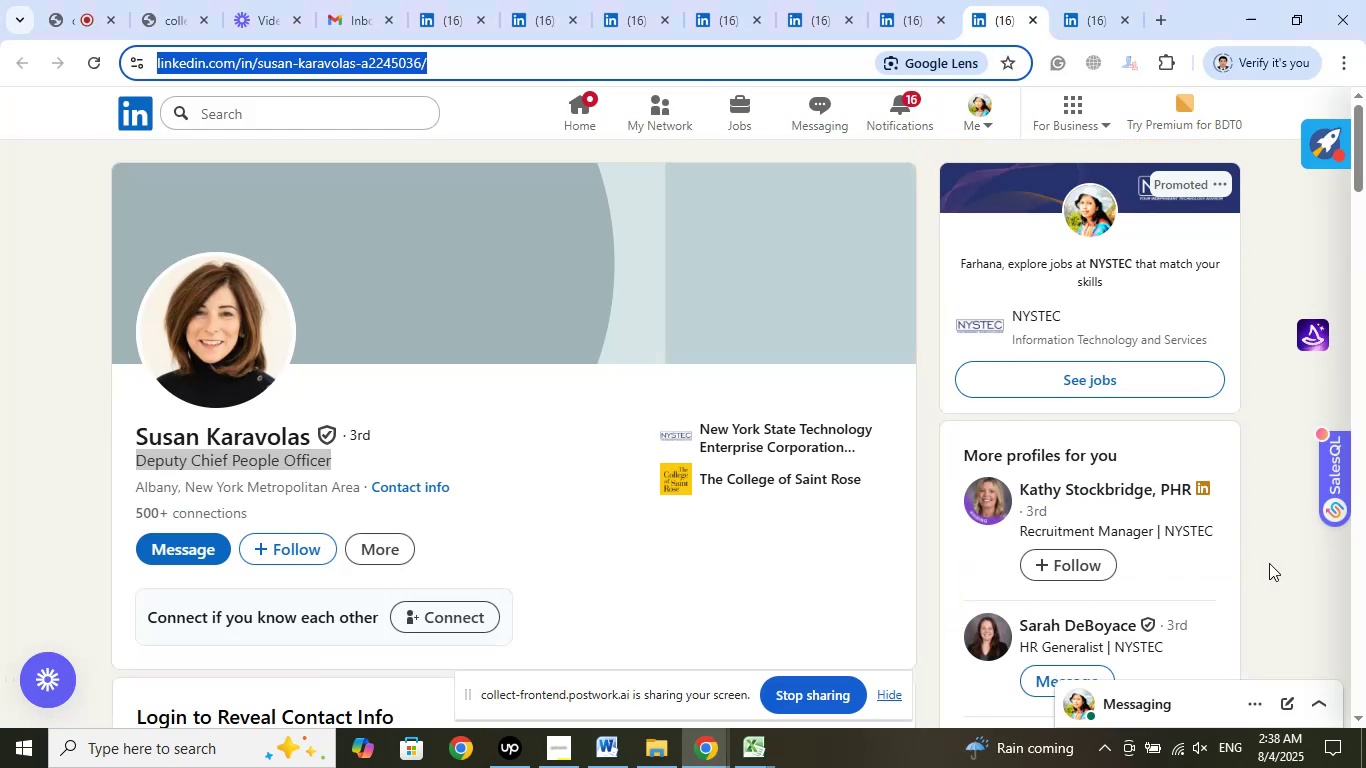 
scroll: coordinate [1234, 544], scroll_direction: down, amount: 2.0
 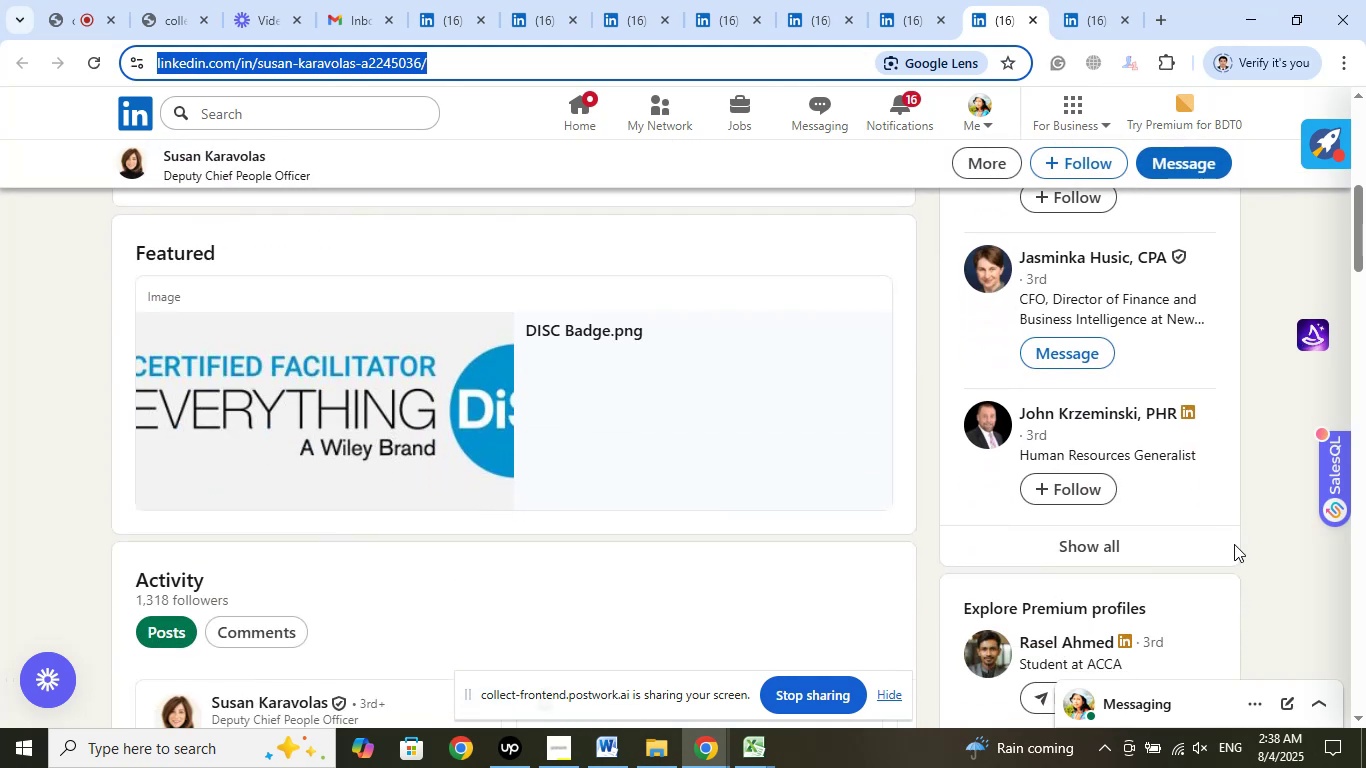 
wait(10.59)
 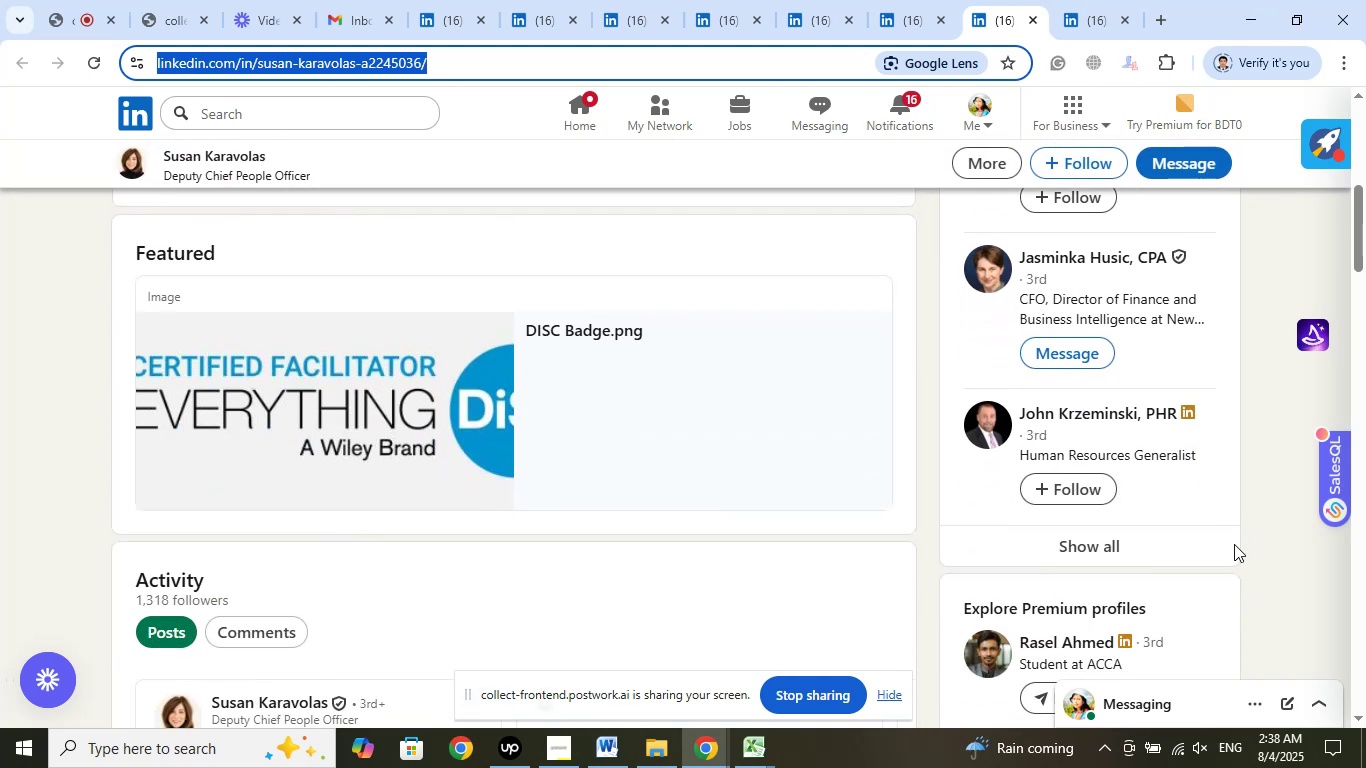 
left_click([756, 756])
 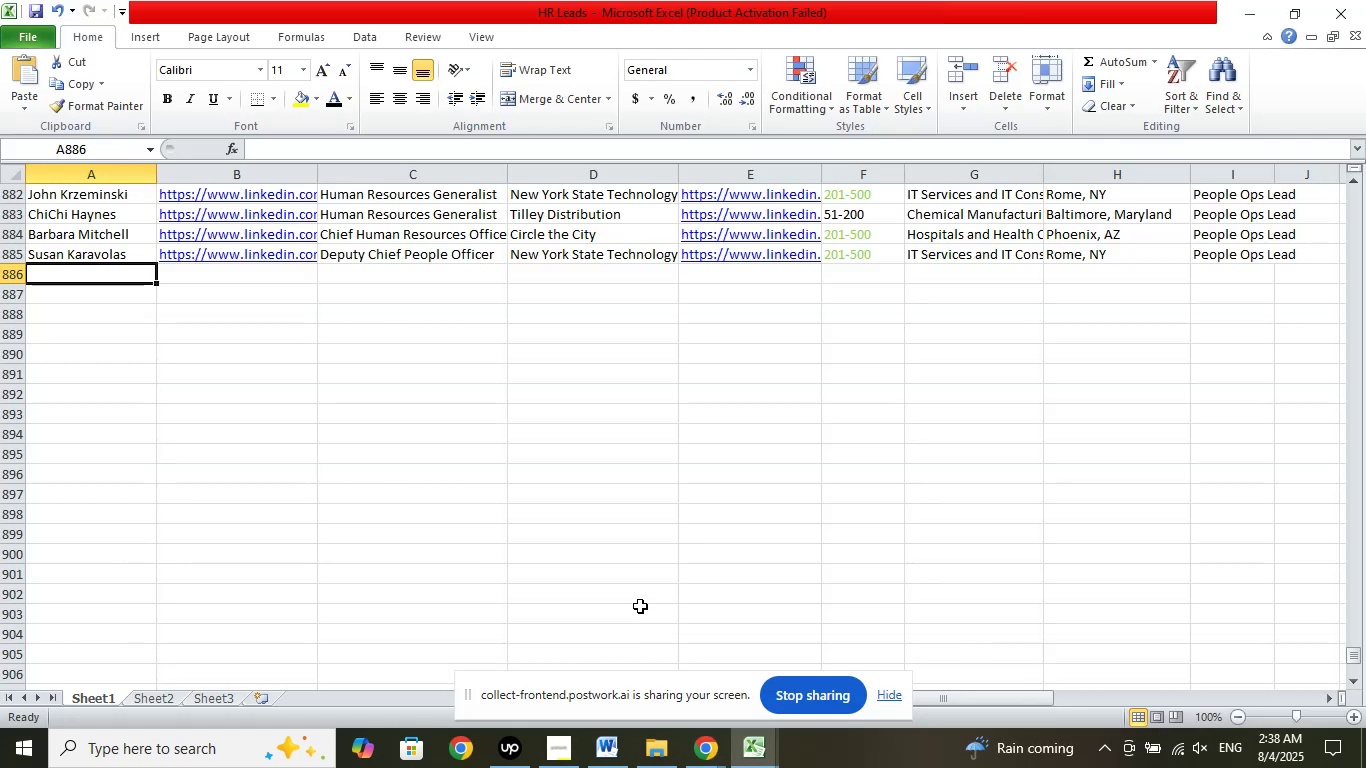 
left_click([769, 745])
 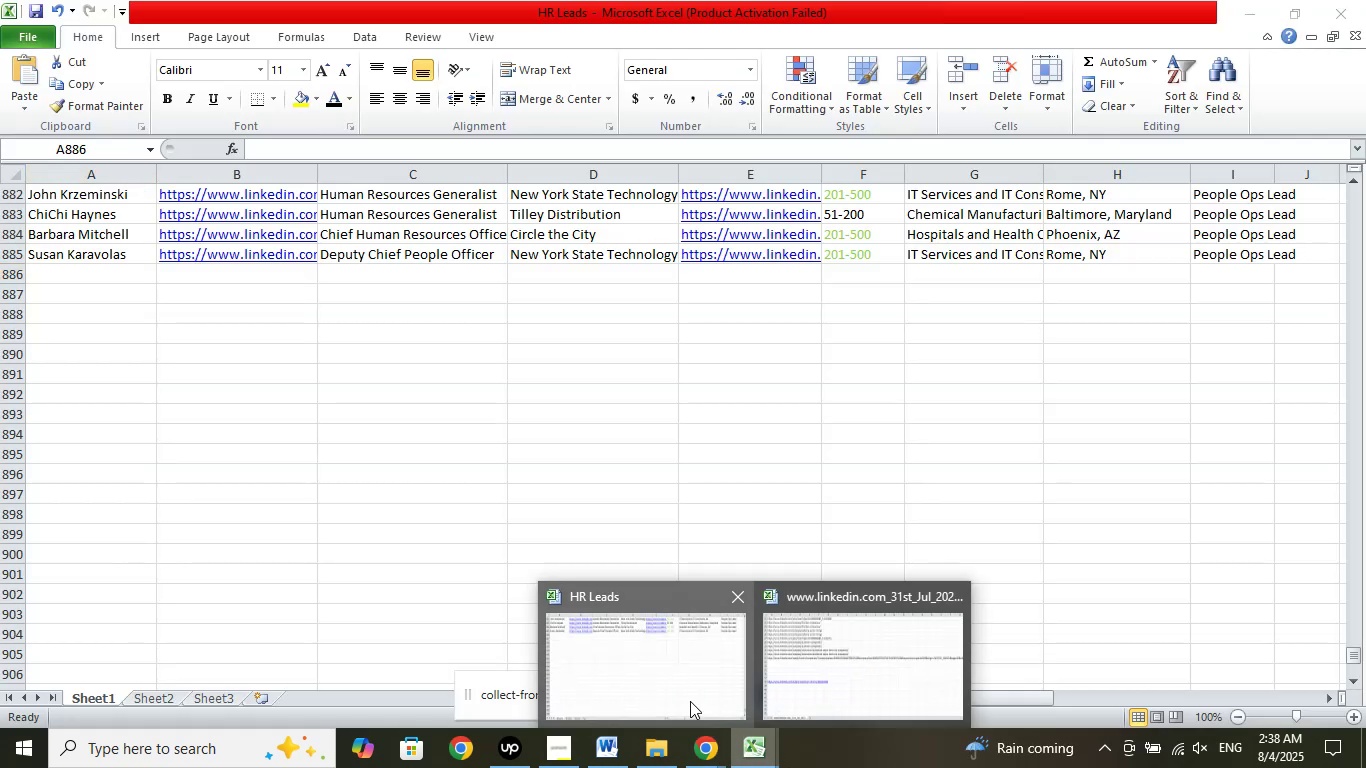 
left_click([666, 689])
 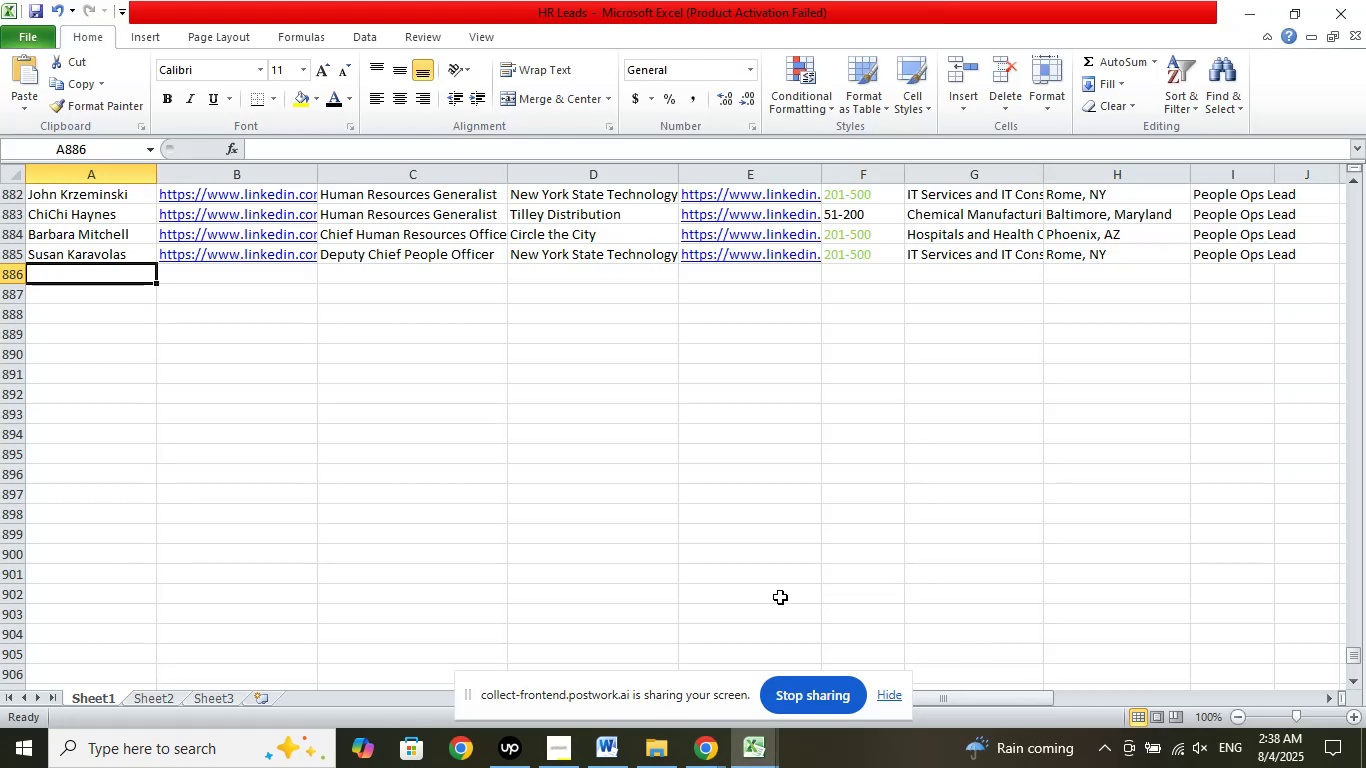 
left_click([711, 759])
 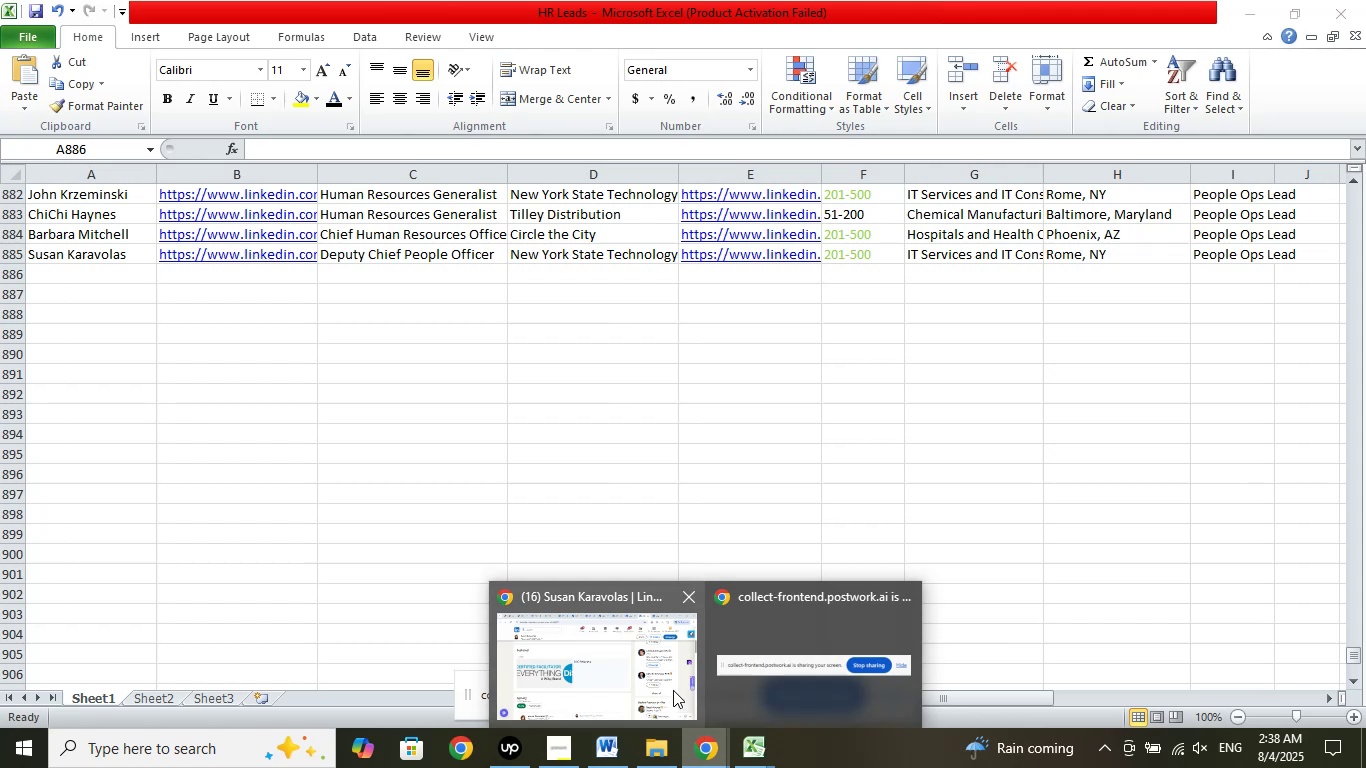 
left_click([668, 672])
 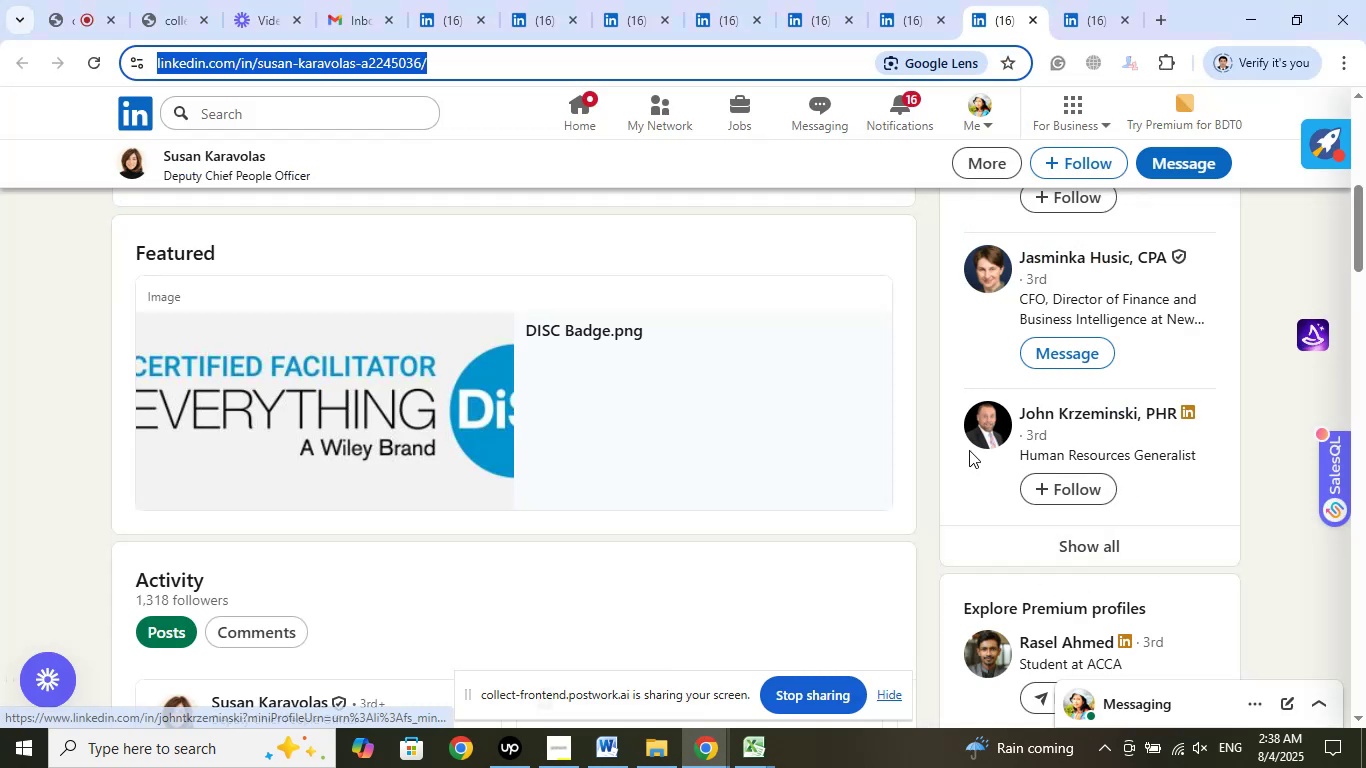 
scroll: coordinate [773, 455], scroll_direction: up, amount: 8.0
 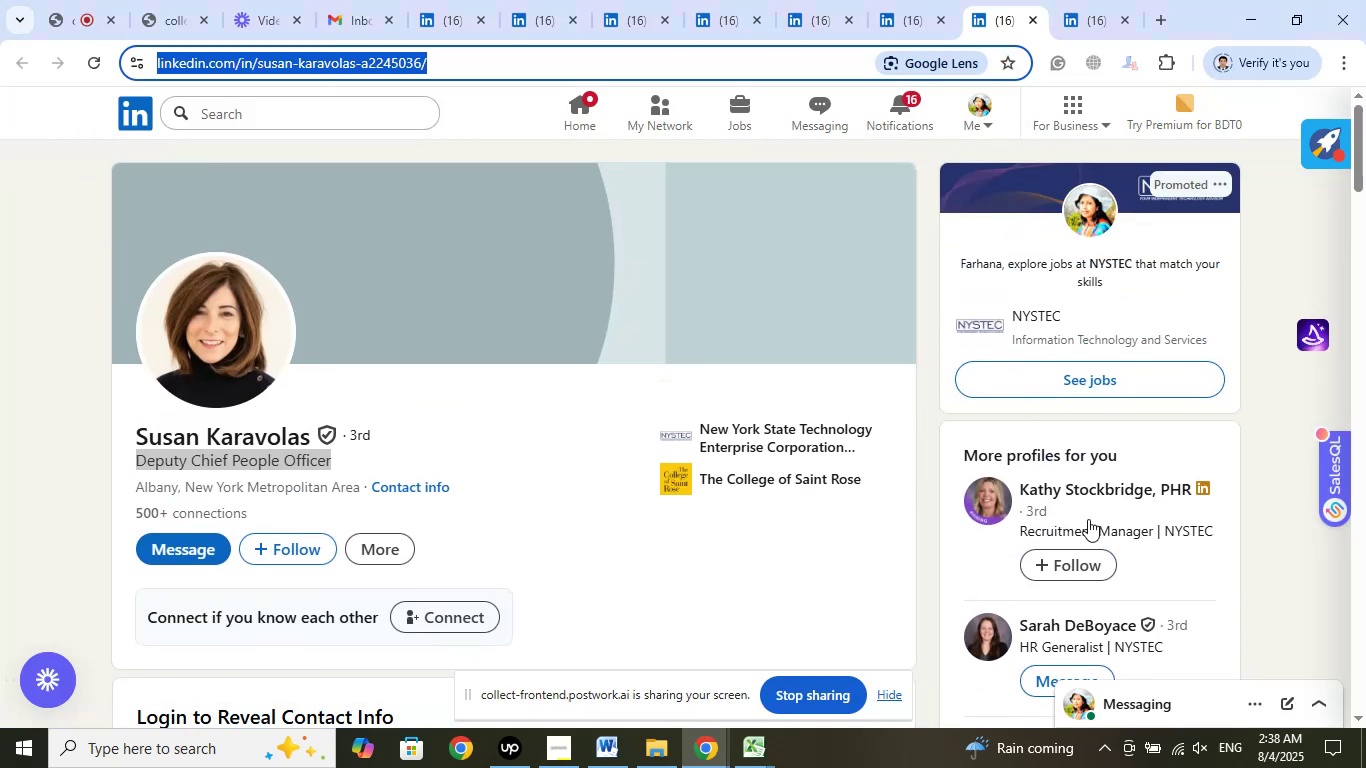 
scroll: coordinate [1270, 512], scroll_direction: down, amount: 2.0
 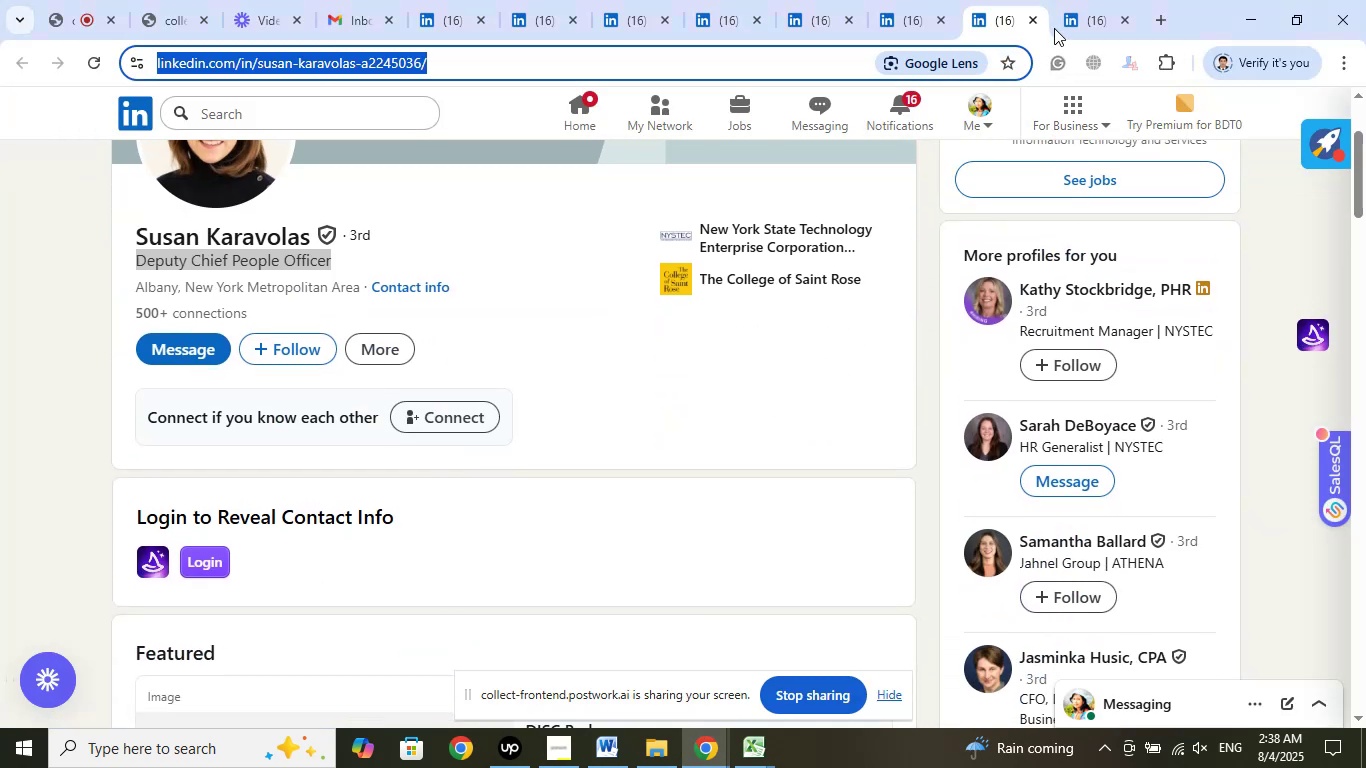 
left_click([1035, 23])
 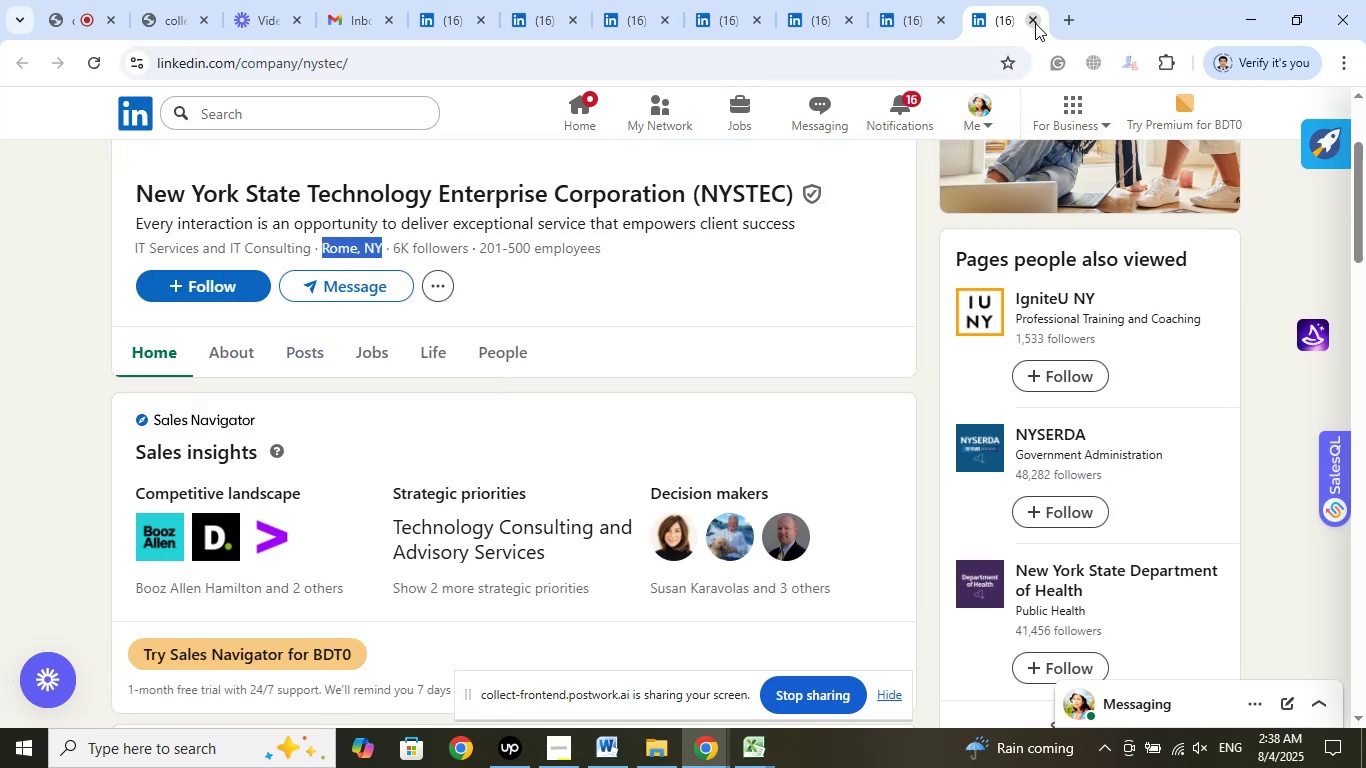 
left_click([1035, 23])
 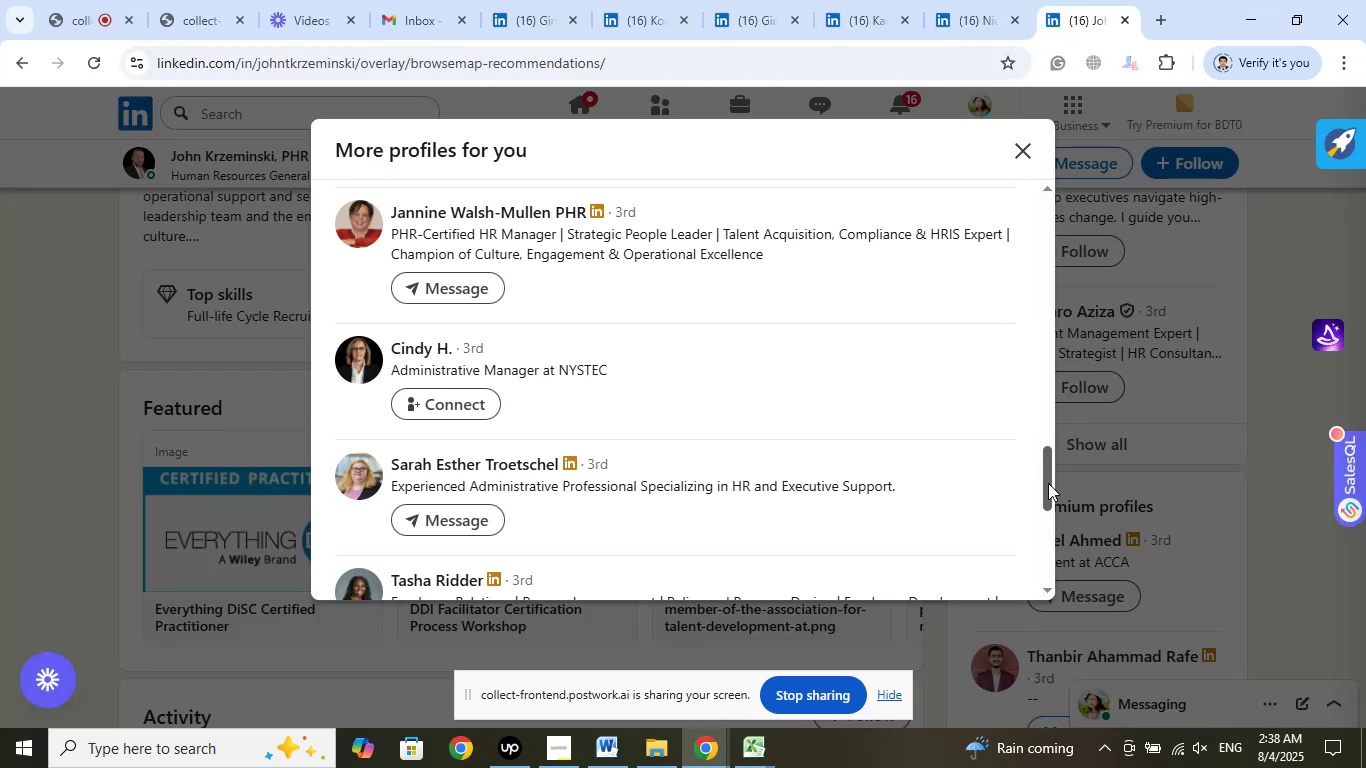 
scroll: coordinate [951, 439], scroll_direction: up, amount: 2.0
 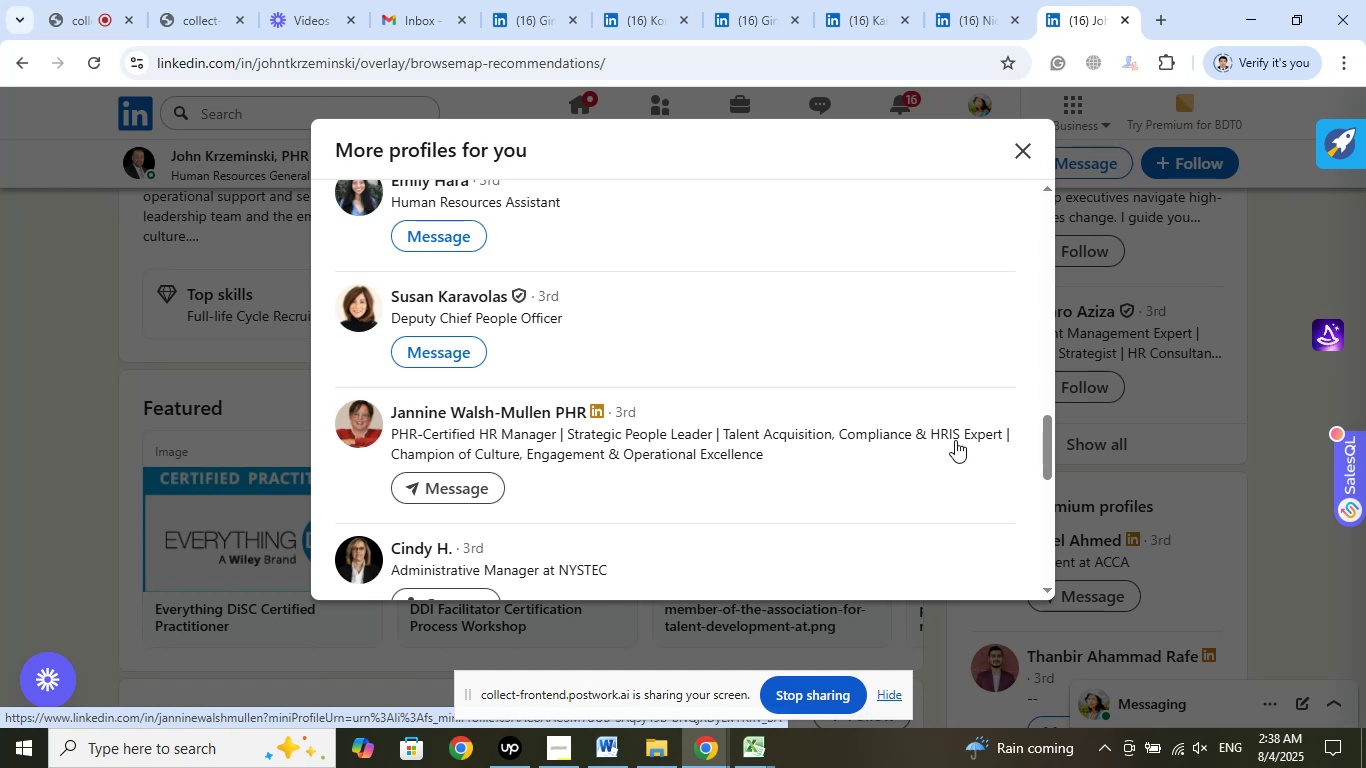 
scroll: coordinate [813, 406], scroll_direction: down, amount: 1.0
 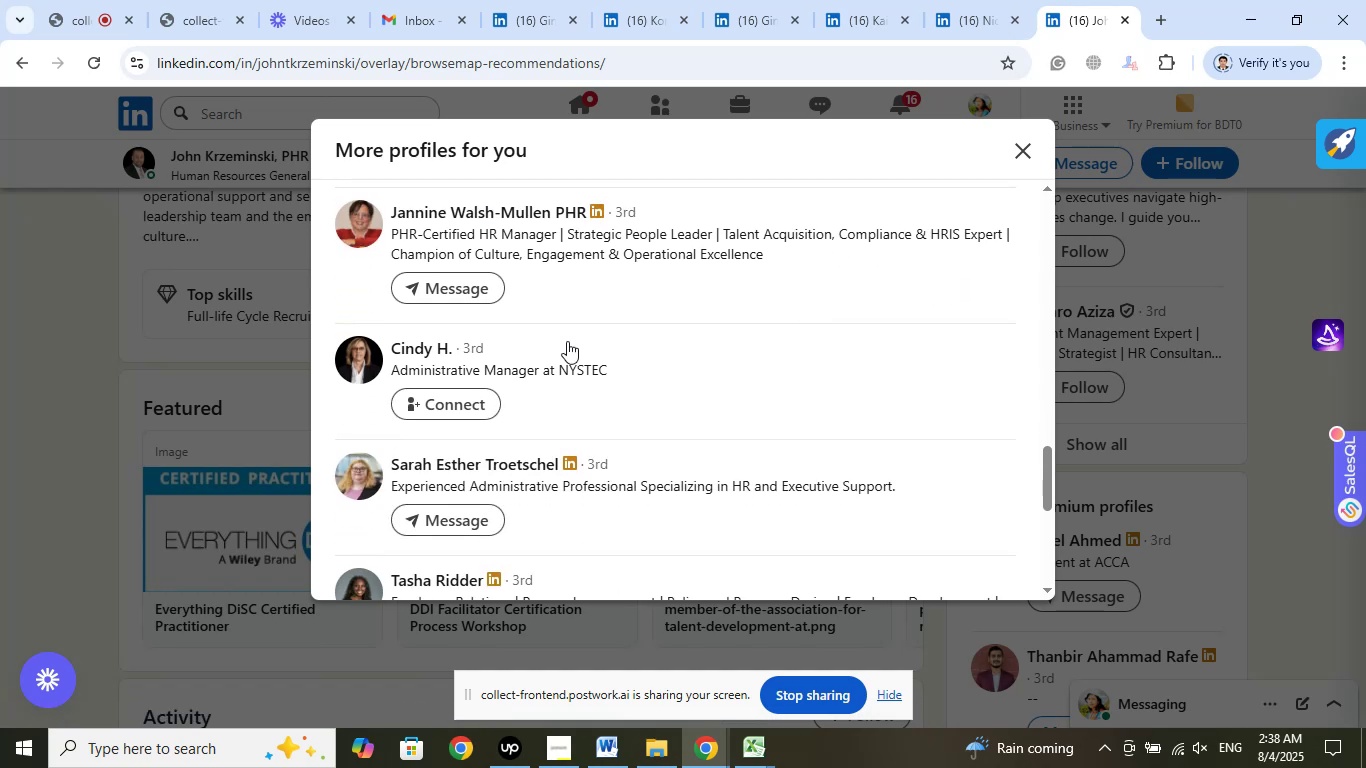 
right_click([471, 219])
 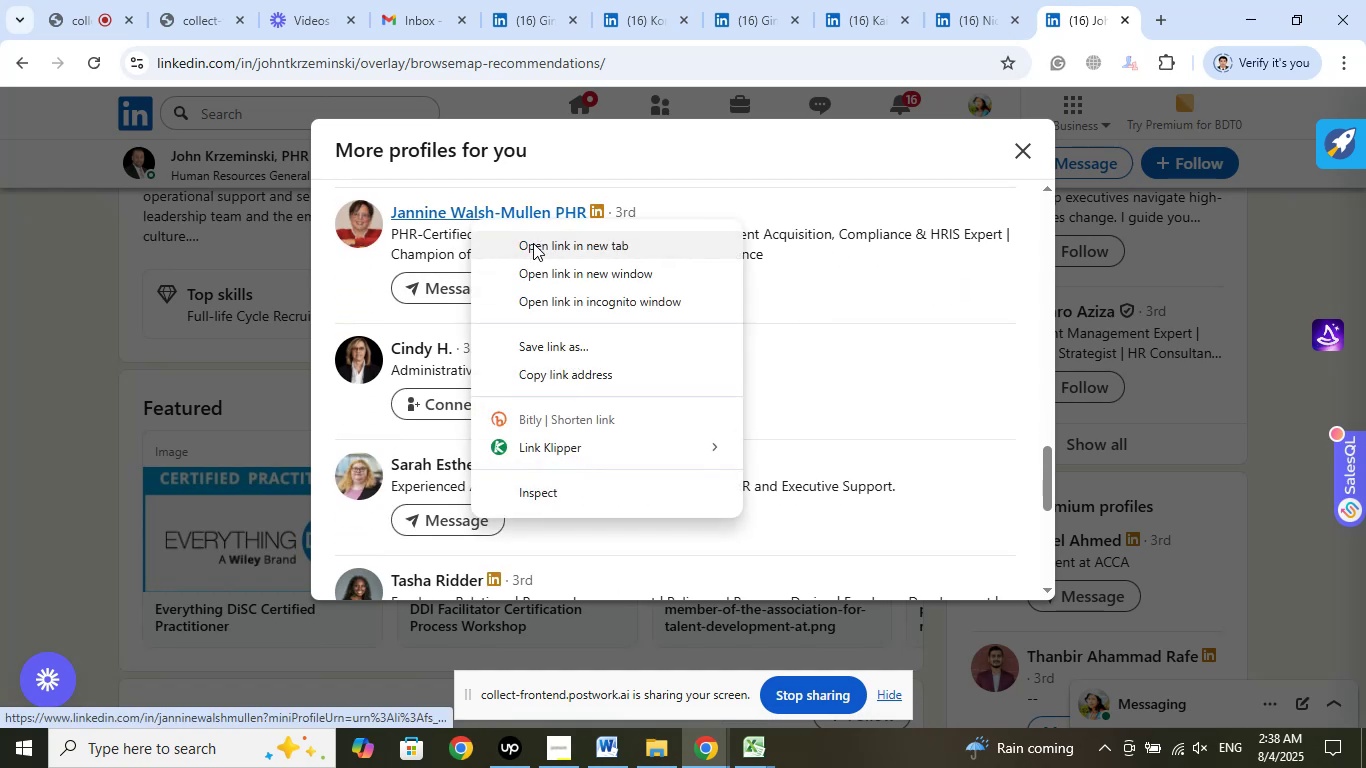 
left_click([533, 243])
 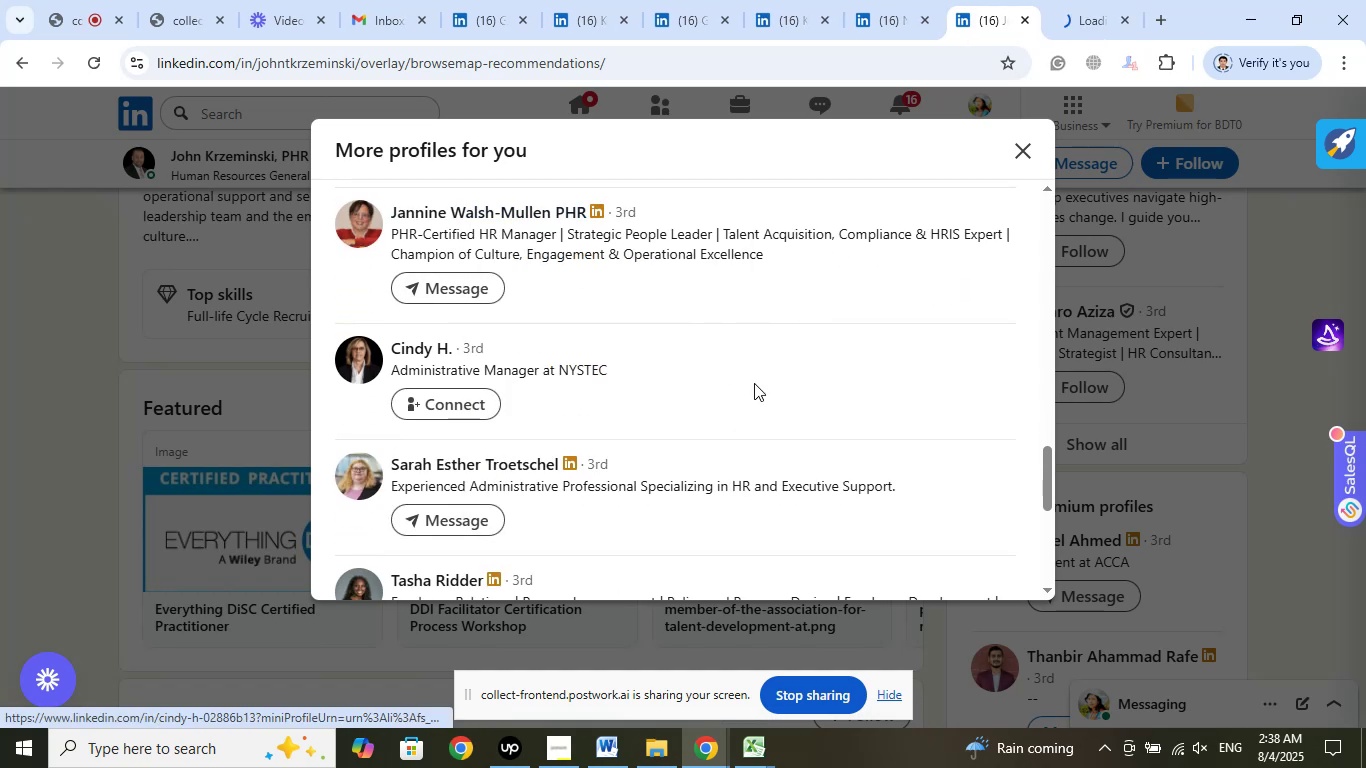 
scroll: coordinate [766, 390], scroll_direction: down, amount: 1.0
 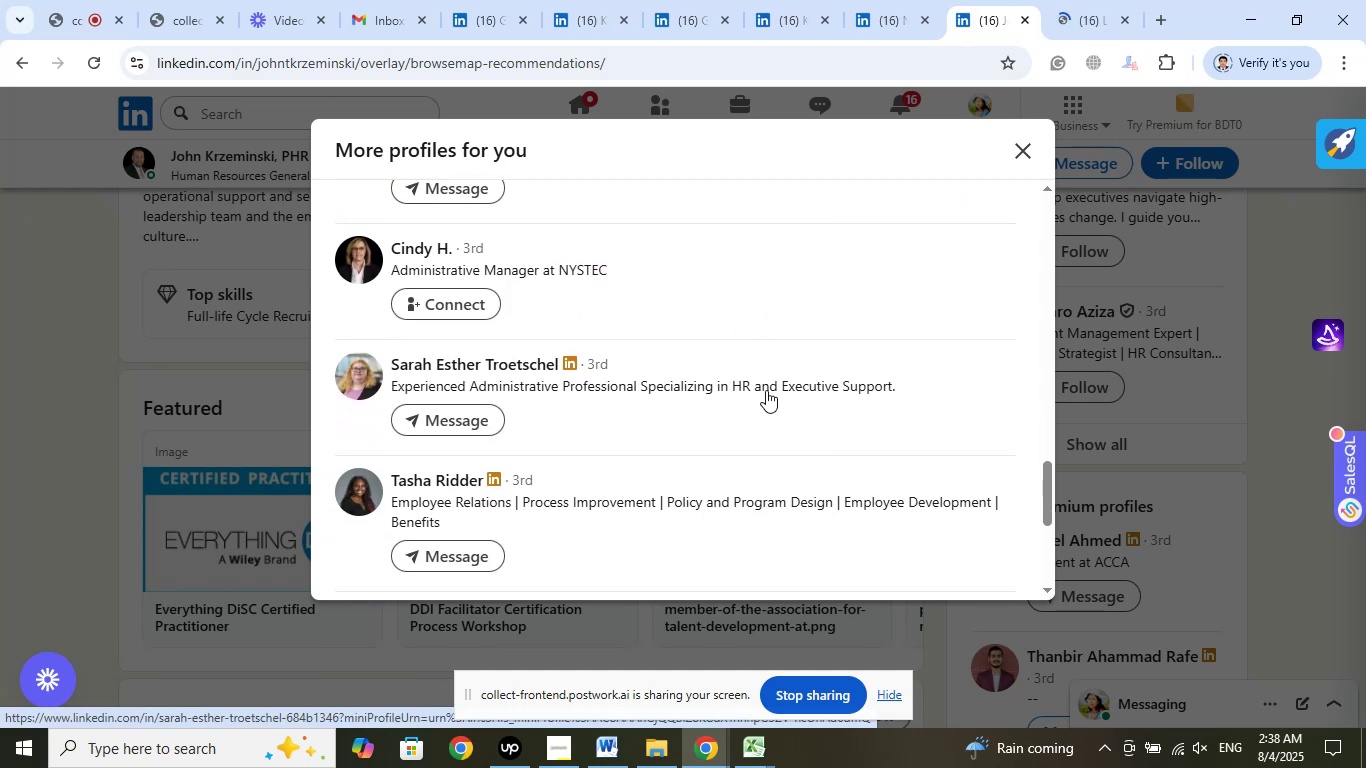 
wait(5.07)
 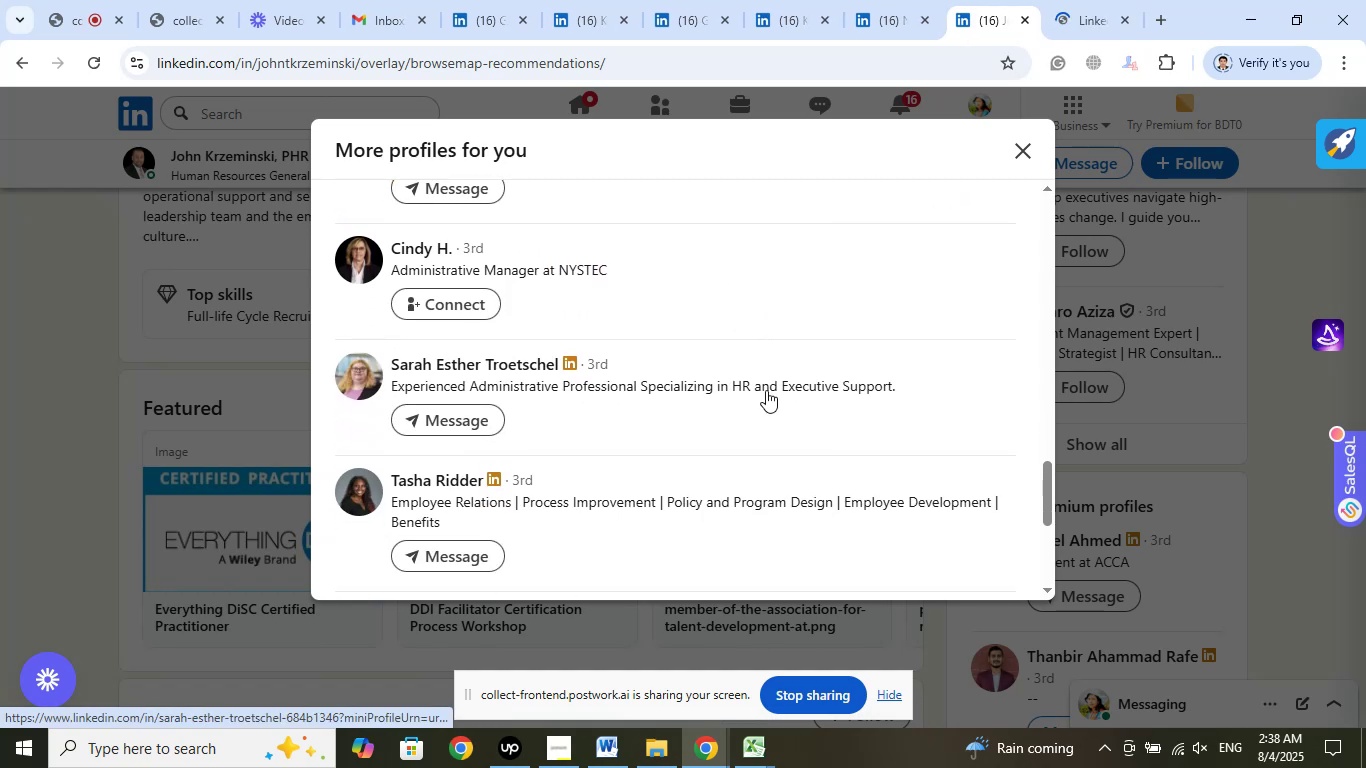 
scroll: coordinate [766, 390], scroll_direction: down, amount: 3.0
 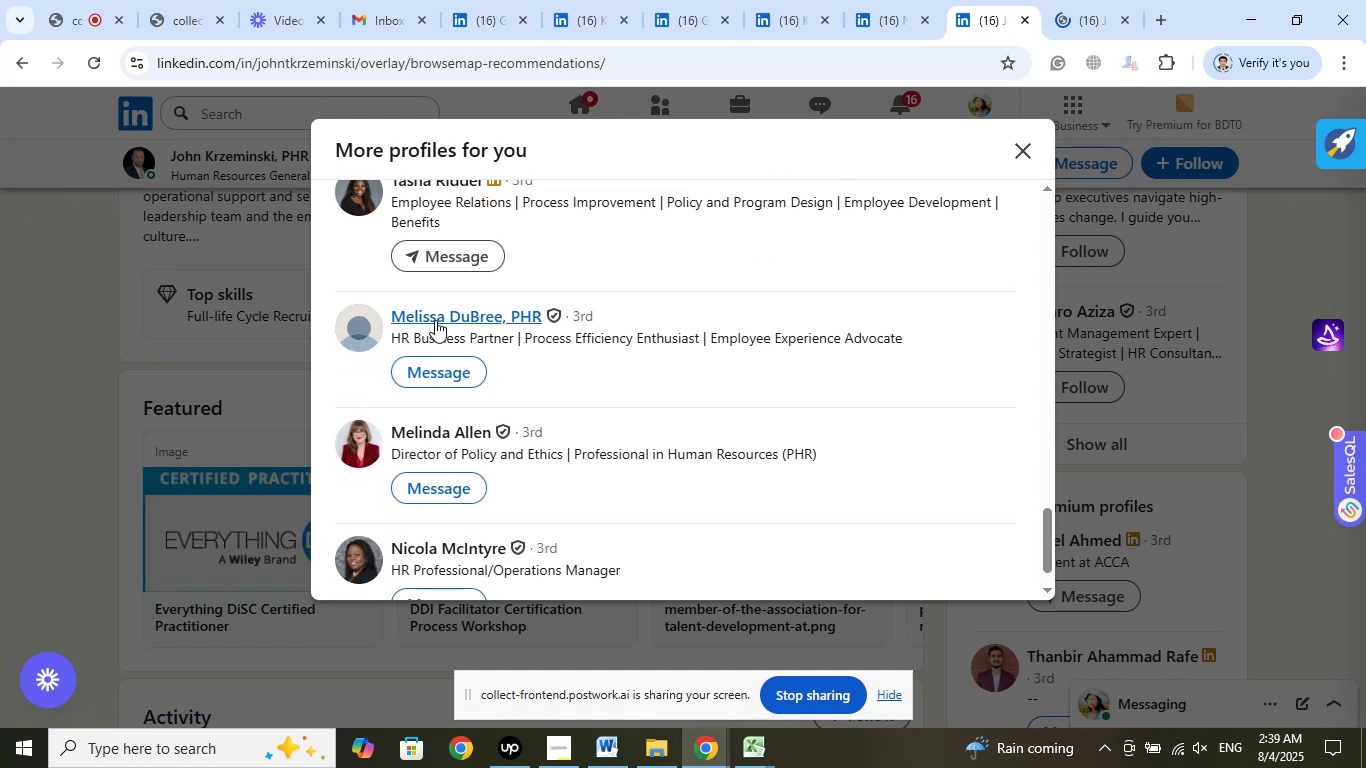 
left_click([510, 345])
 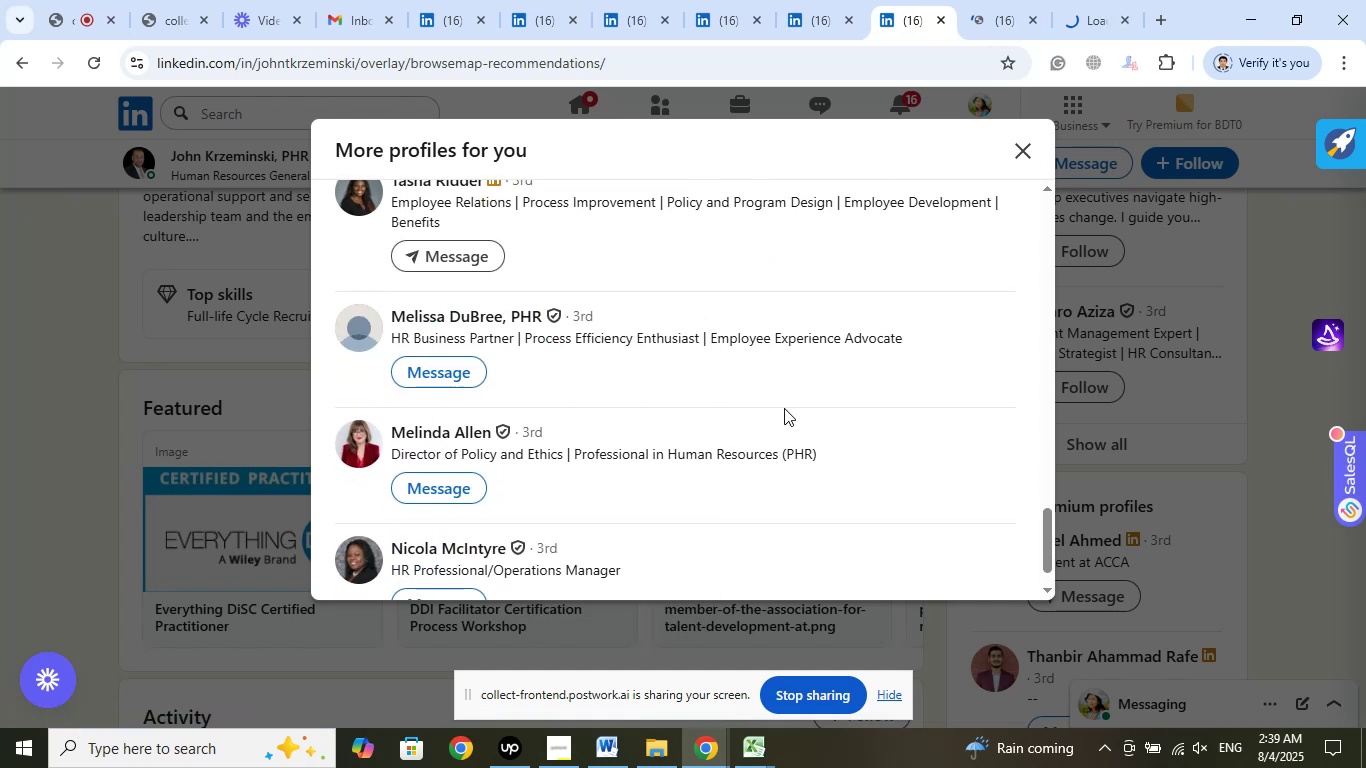 
scroll: coordinate [784, 408], scroll_direction: down, amount: 2.0
 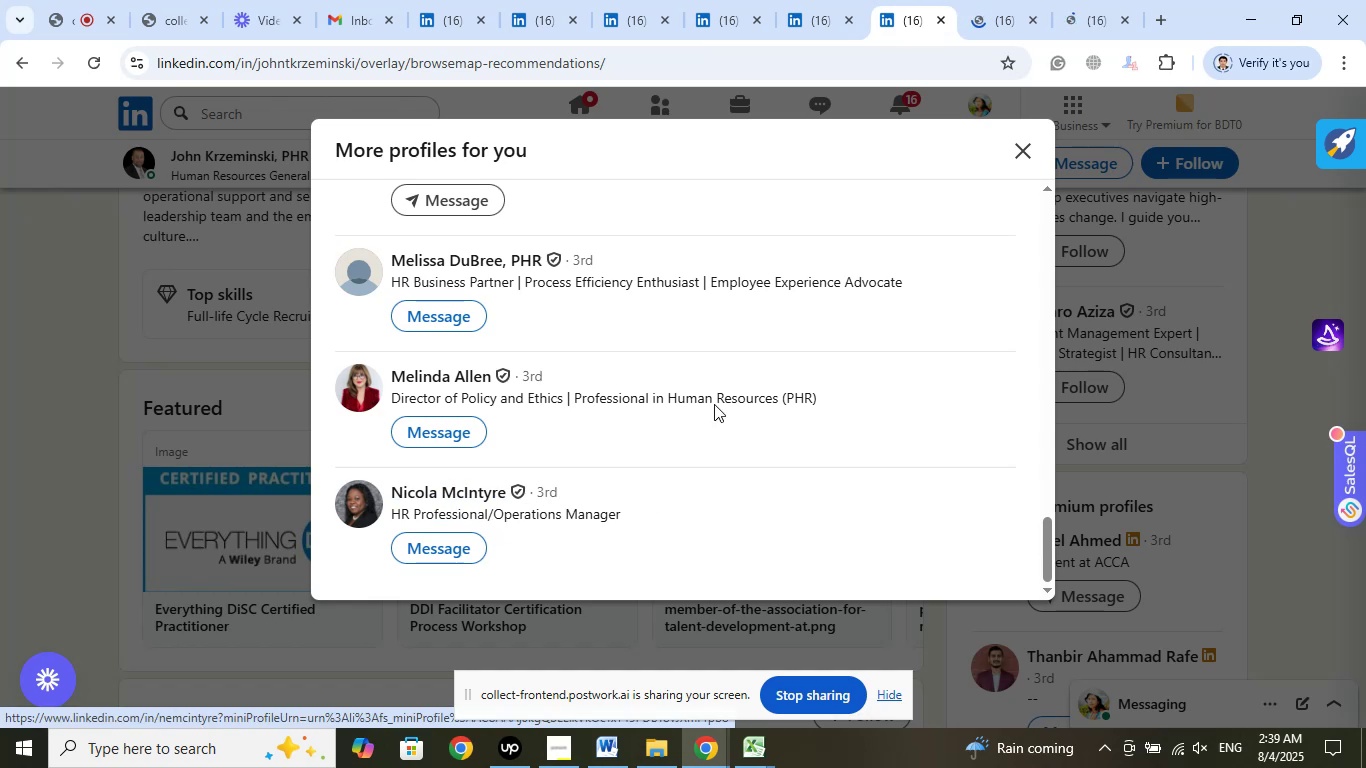 
wait(5.92)
 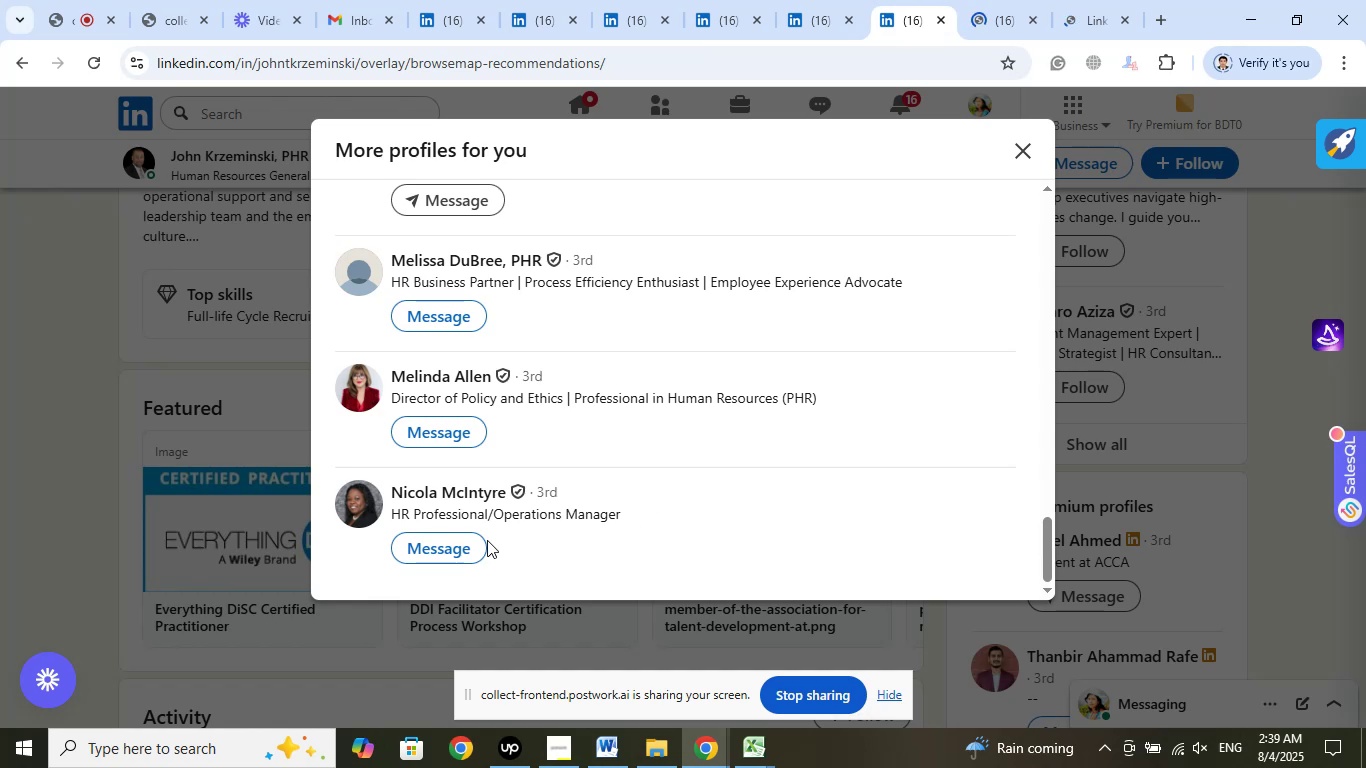 
left_click([940, 23])
 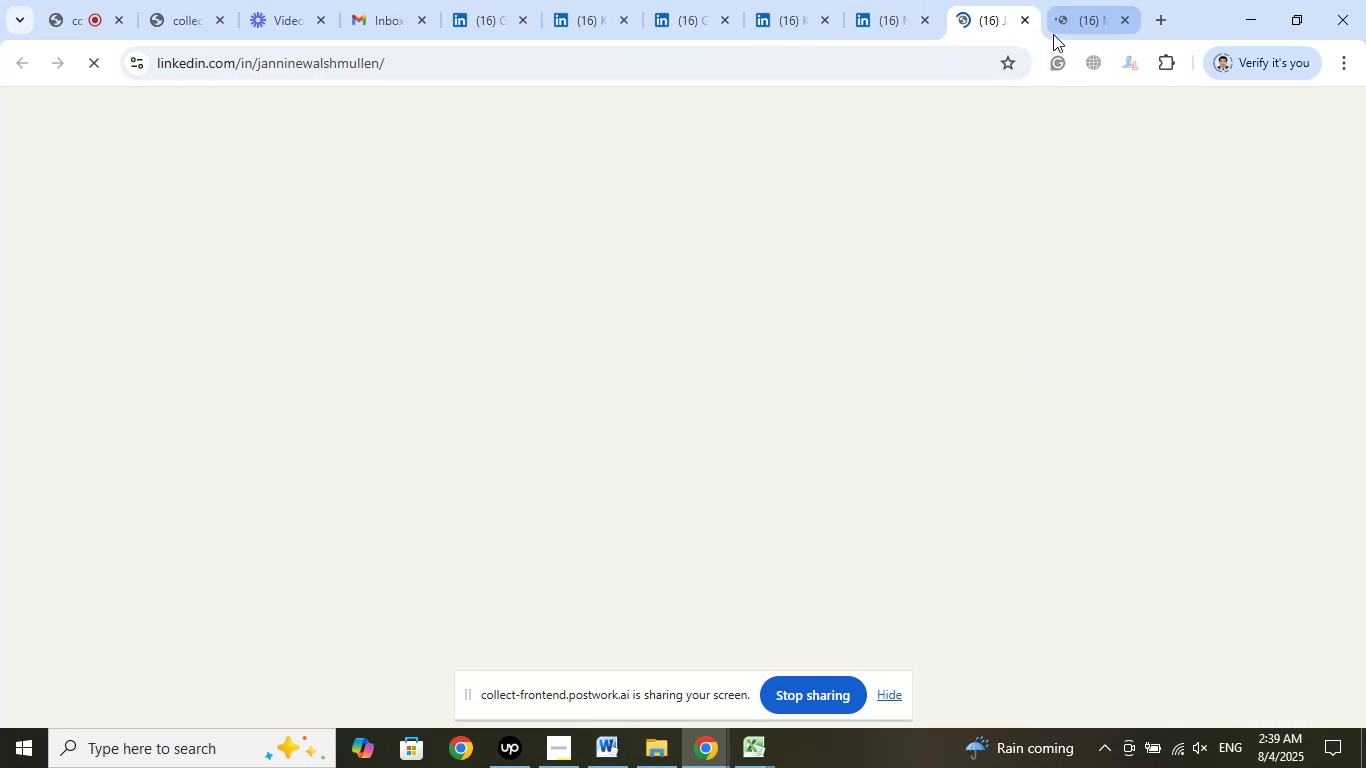 
left_click([1078, 25])
 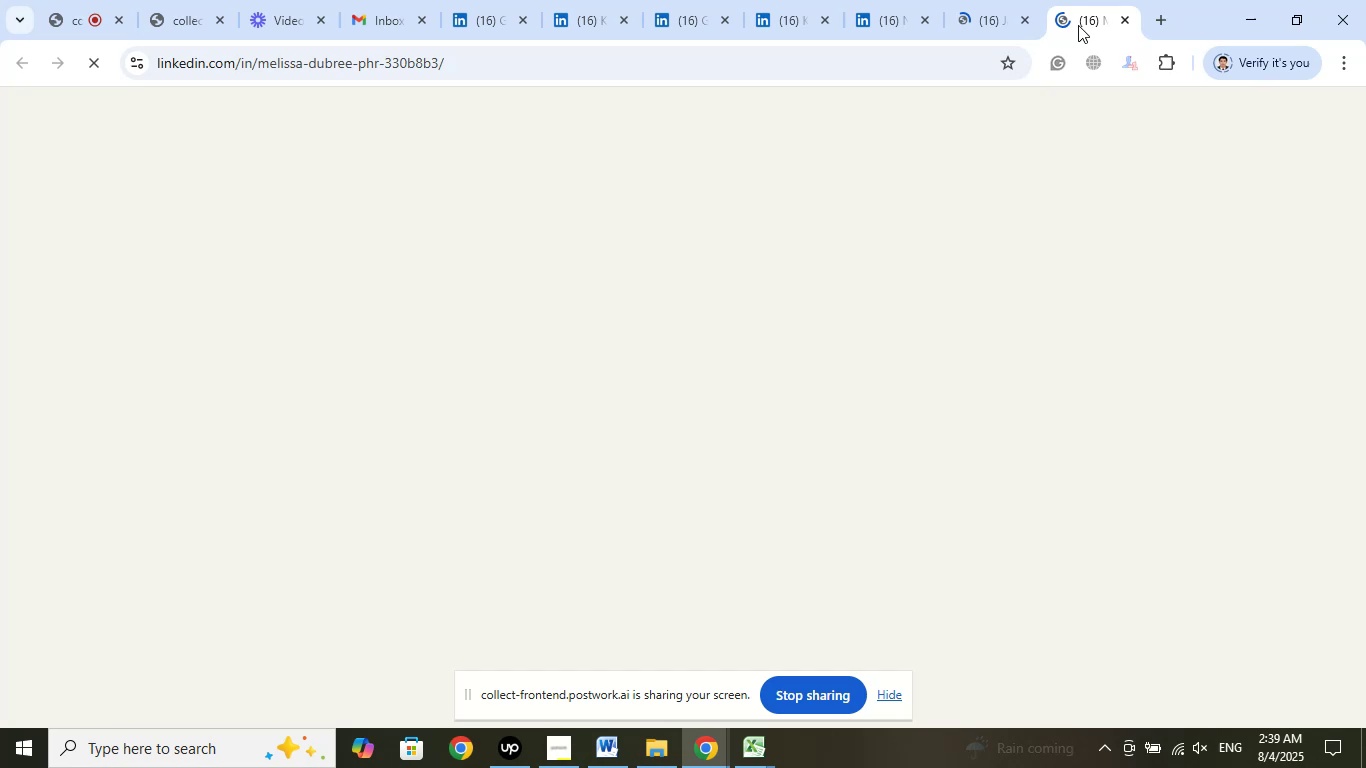 
left_click_drag(start_coordinate=[998, 25], to_coordinate=[1081, 19])
 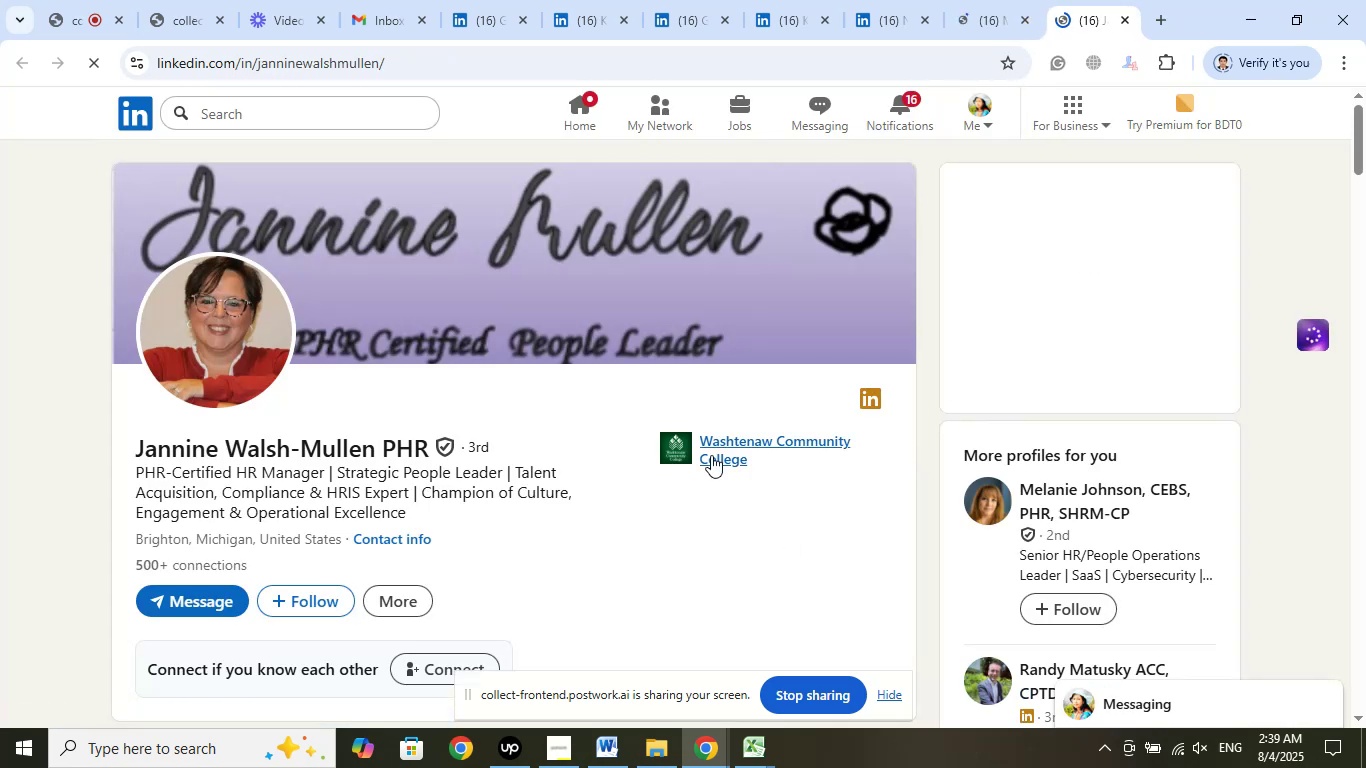 
left_click([727, 444])
 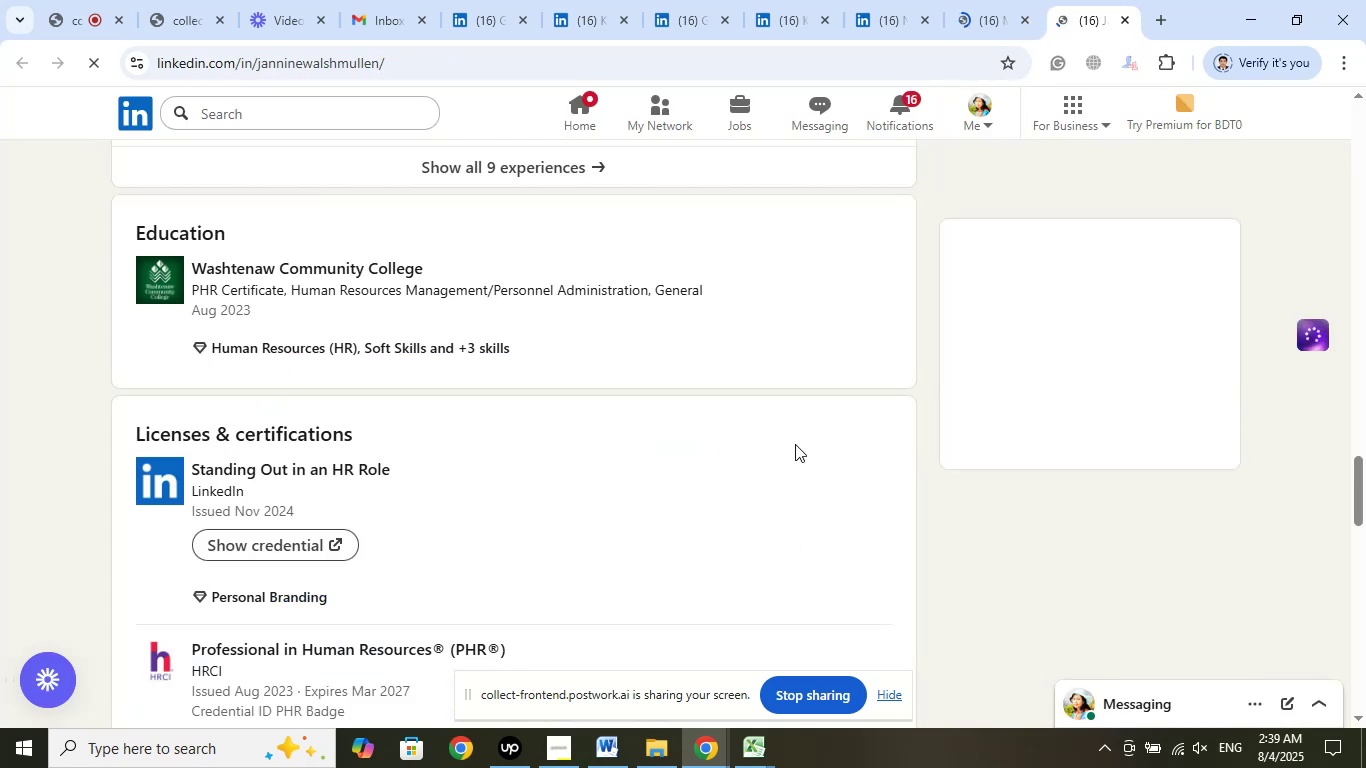 
scroll: coordinate [726, 440], scroll_direction: up, amount: 13.0
 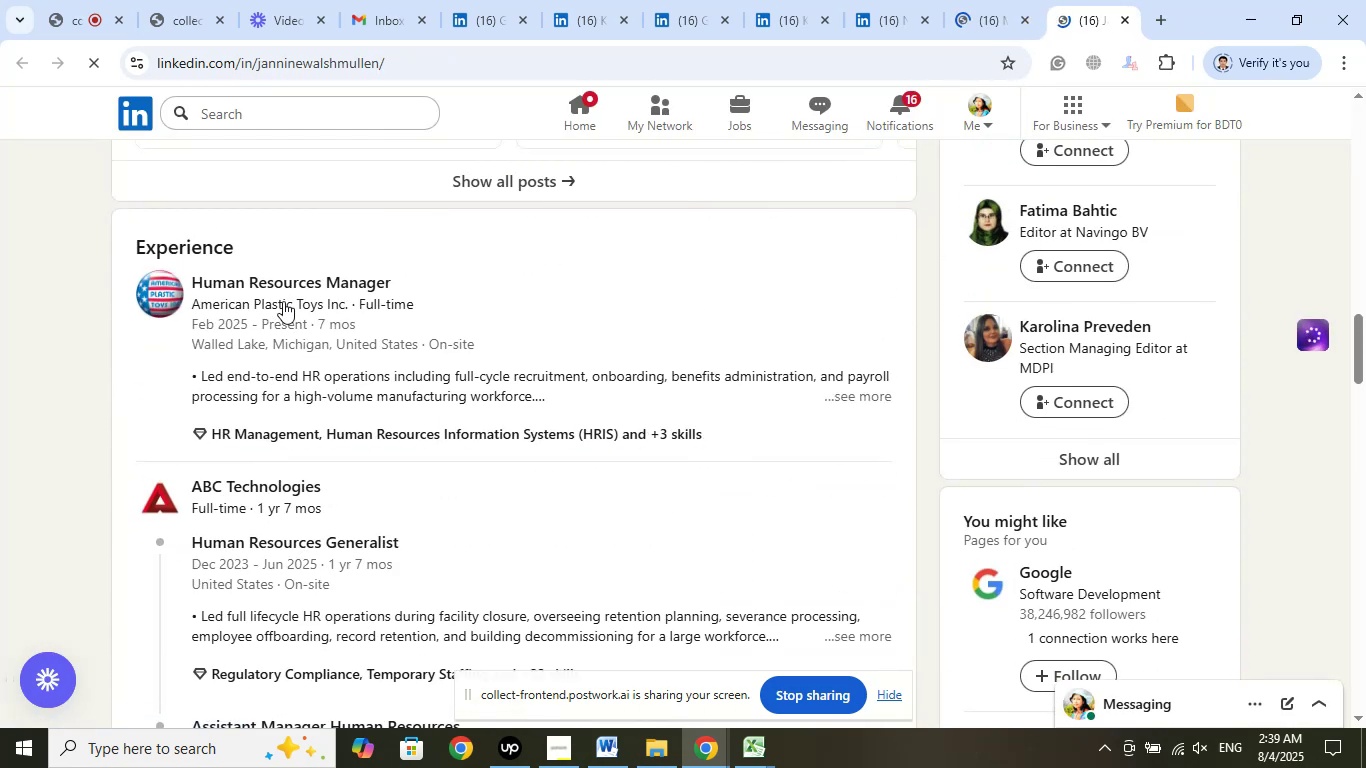 
right_click([296, 286])
 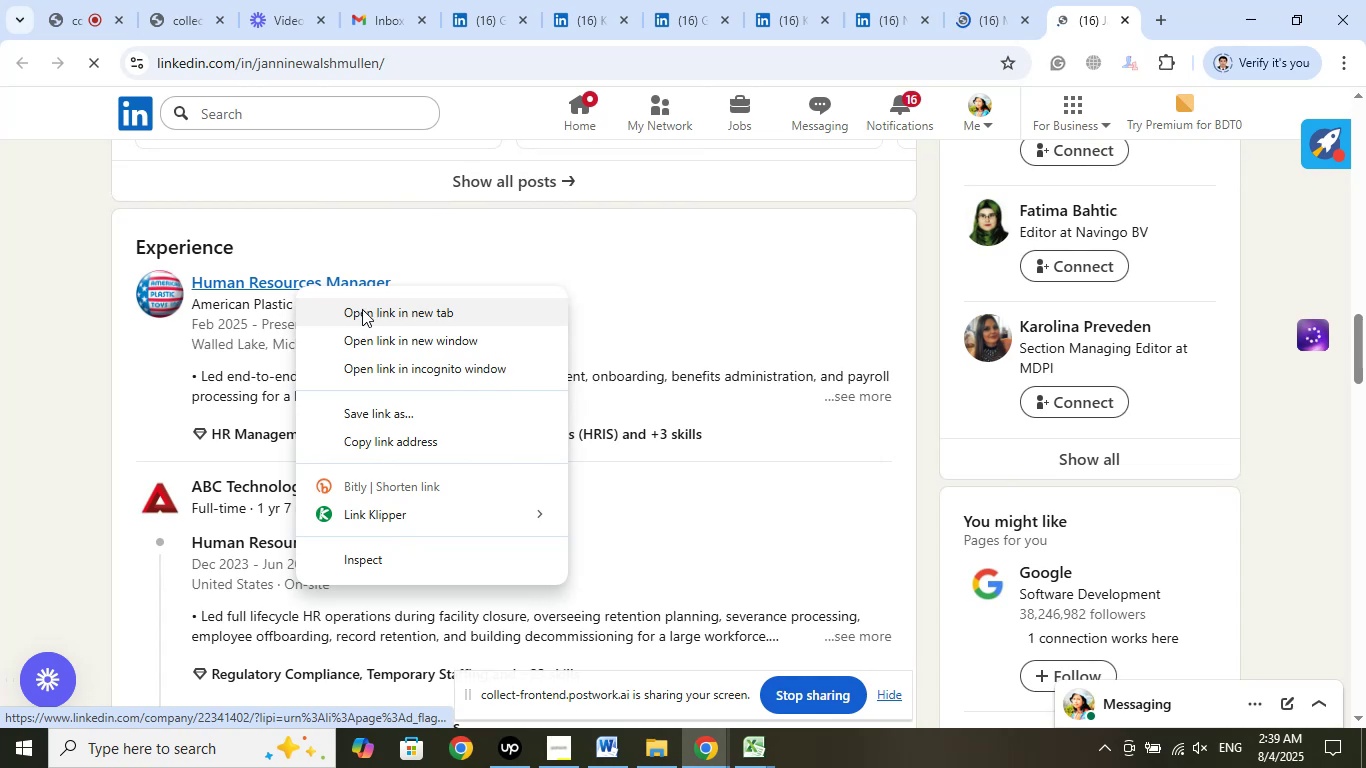 
left_click([363, 313])
 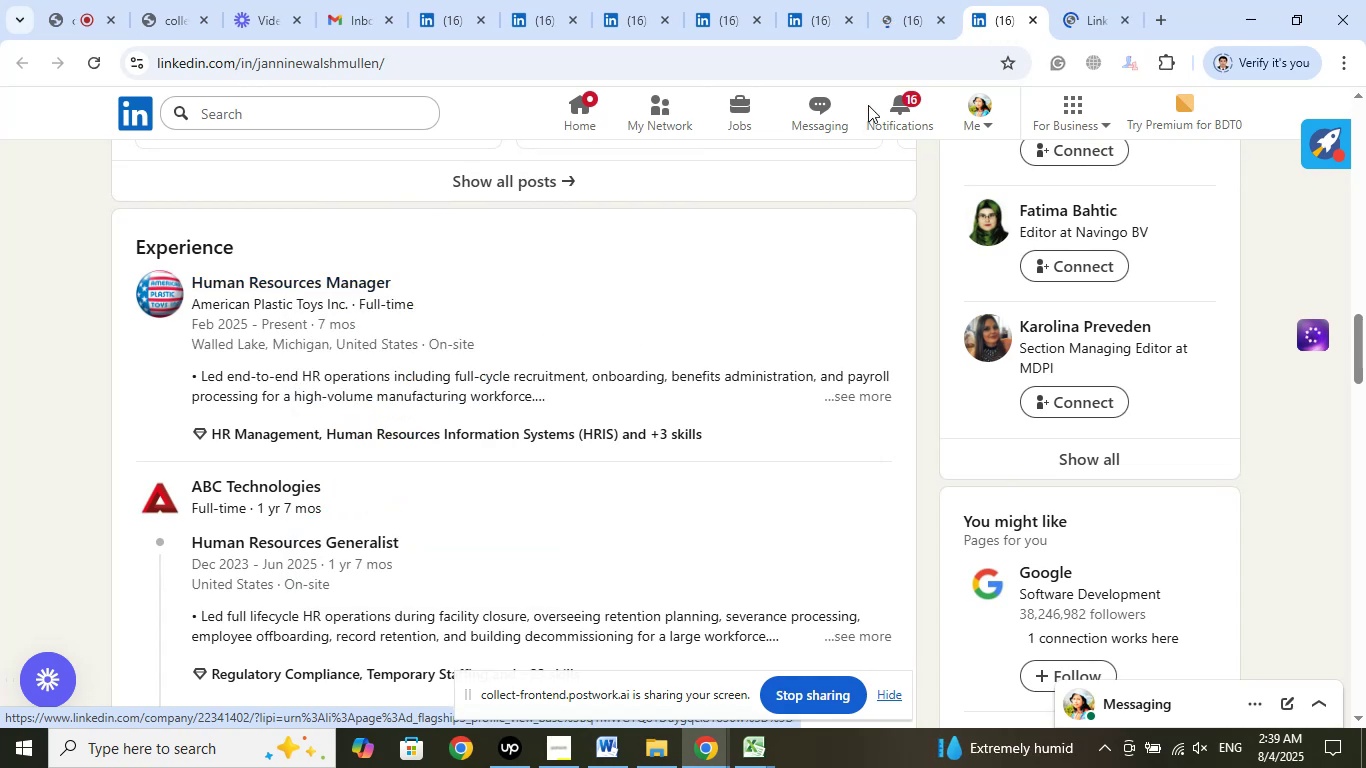 
left_click([922, 15])
 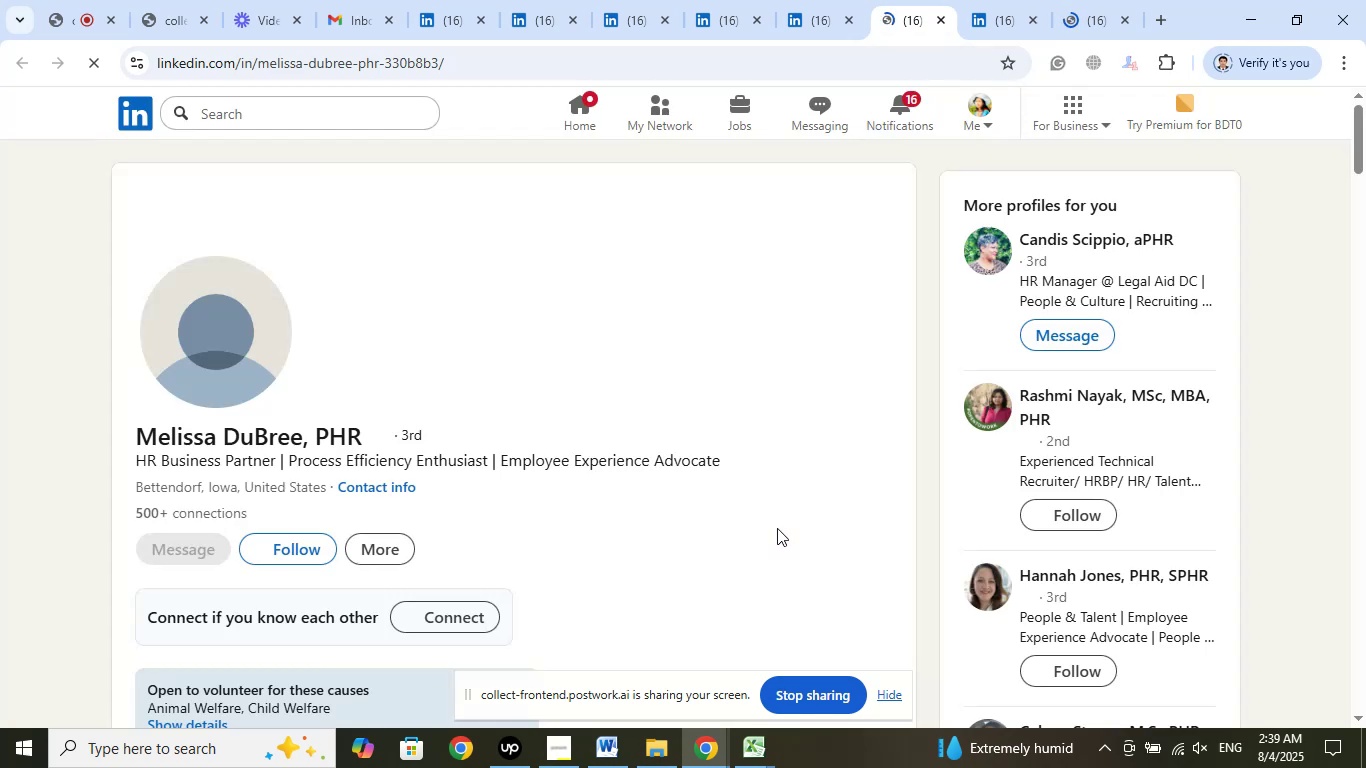 
wait(16.19)
 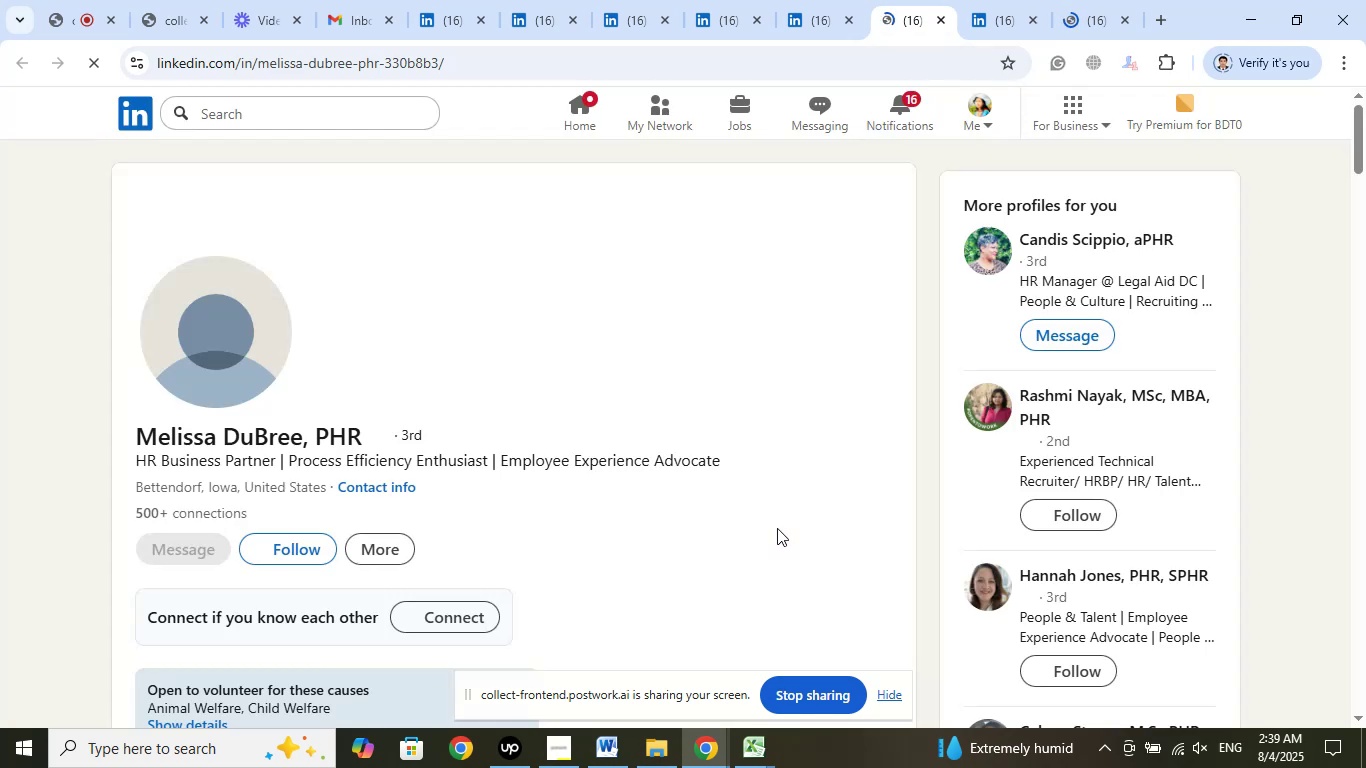 
scroll: coordinate [610, 496], scroll_direction: down, amount: 16.0
 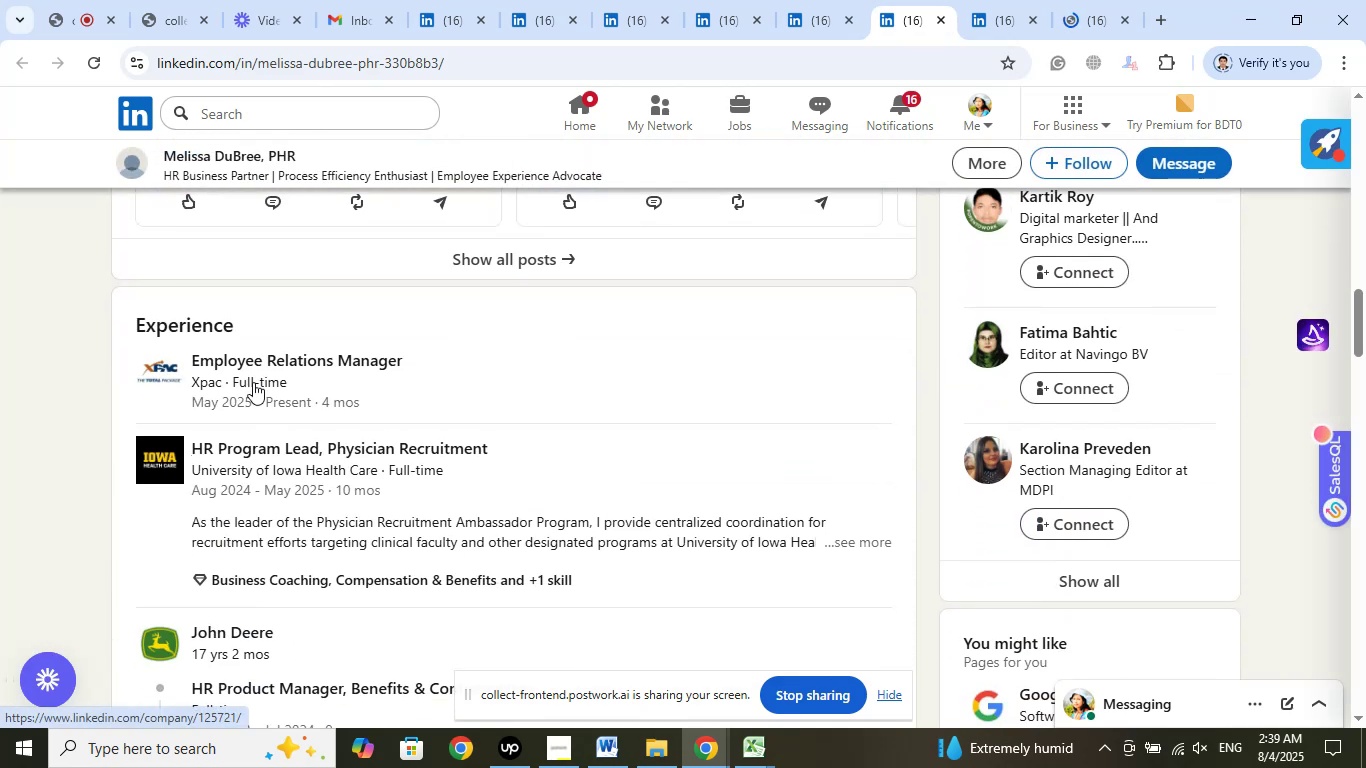 
wait(8.46)
 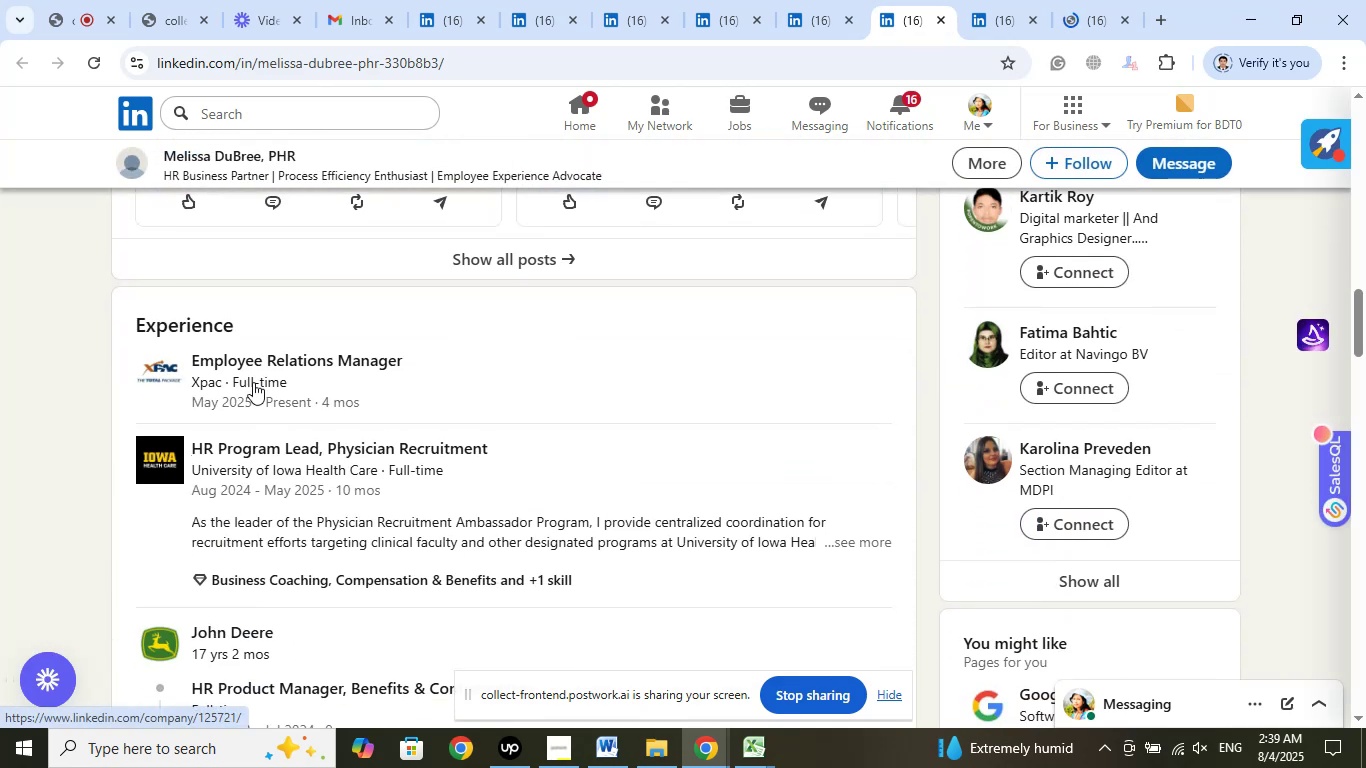 
left_click([937, 25])
 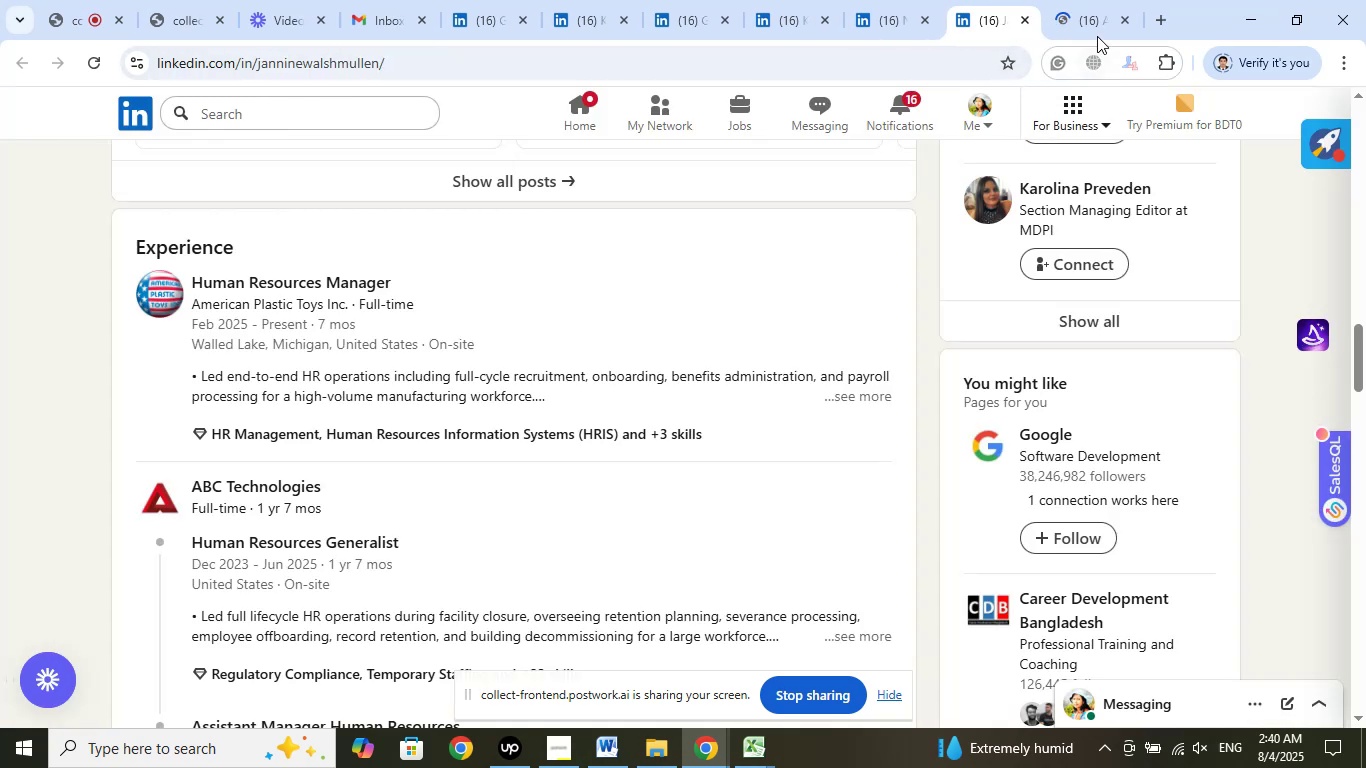 
left_click([1095, 13])
 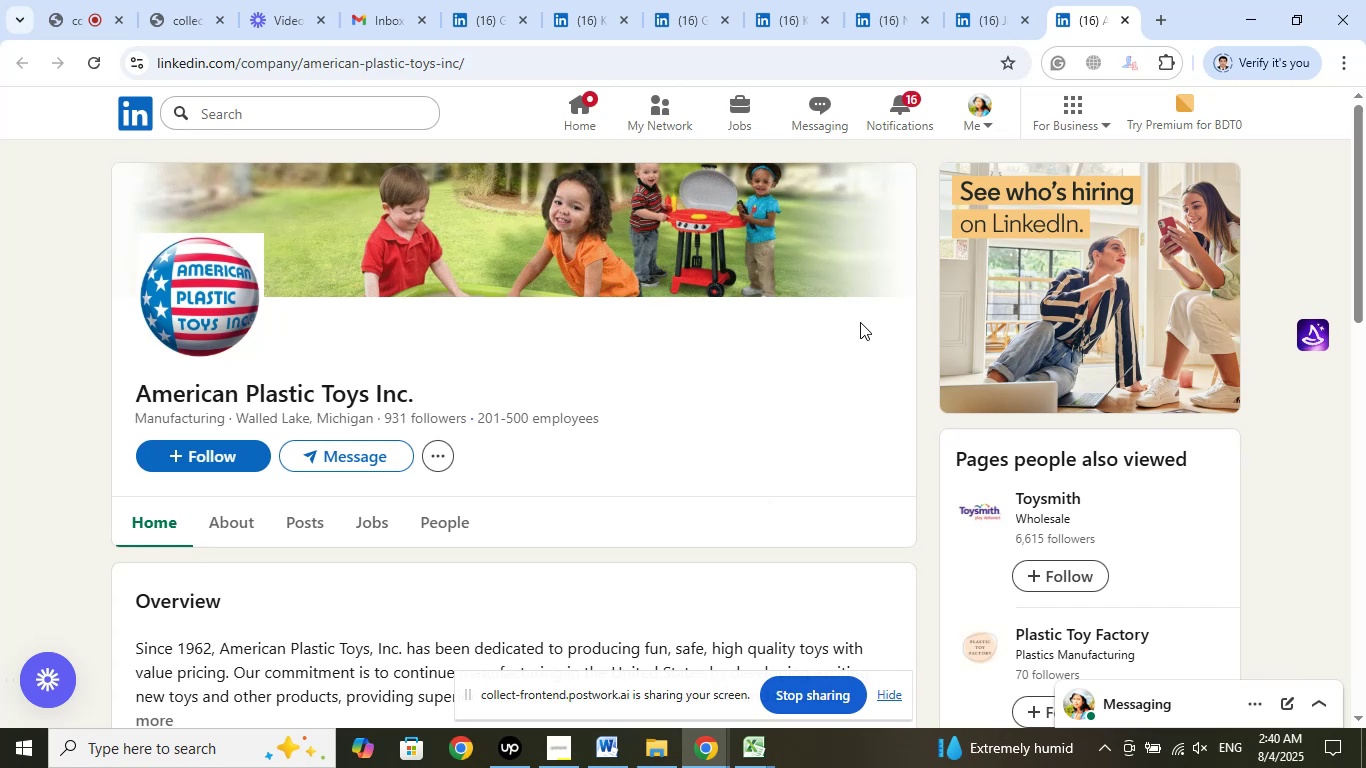 
wait(6.8)
 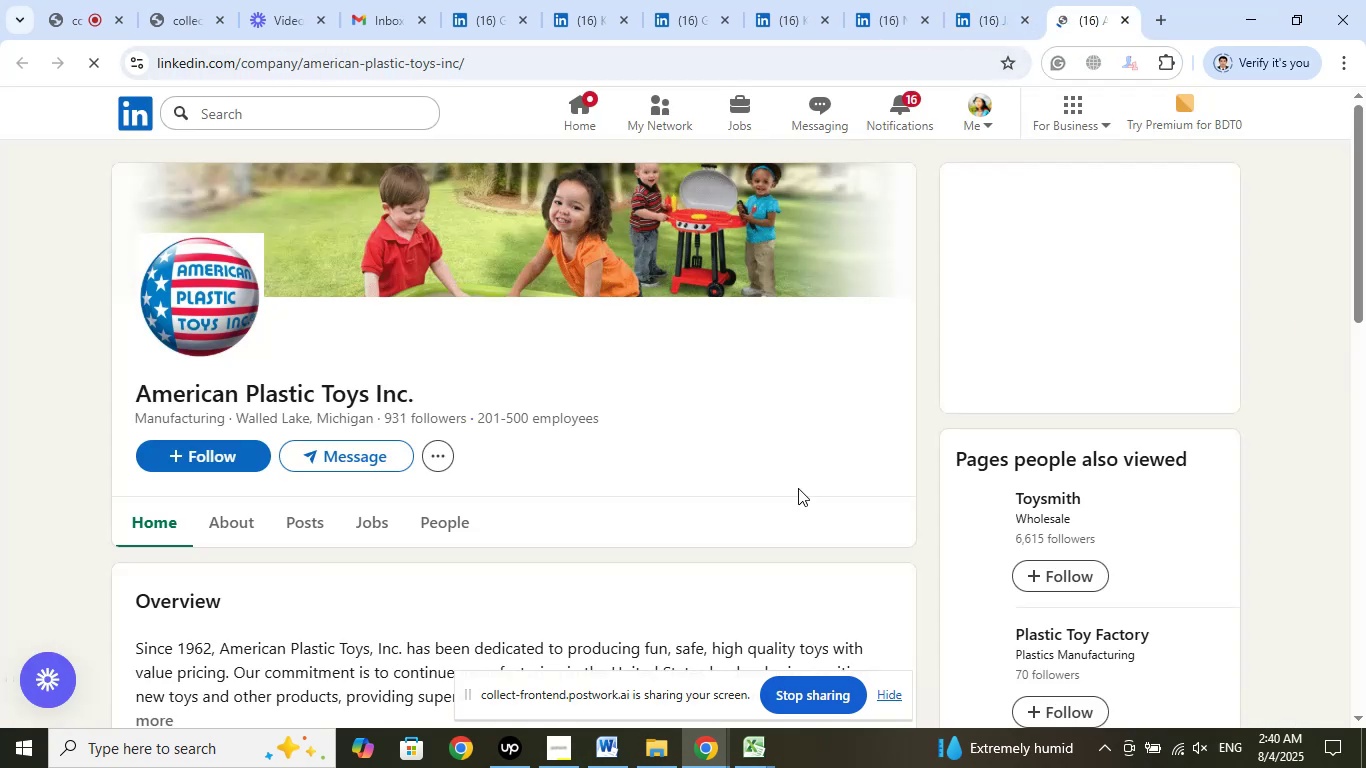 
left_click([1012, 1])
 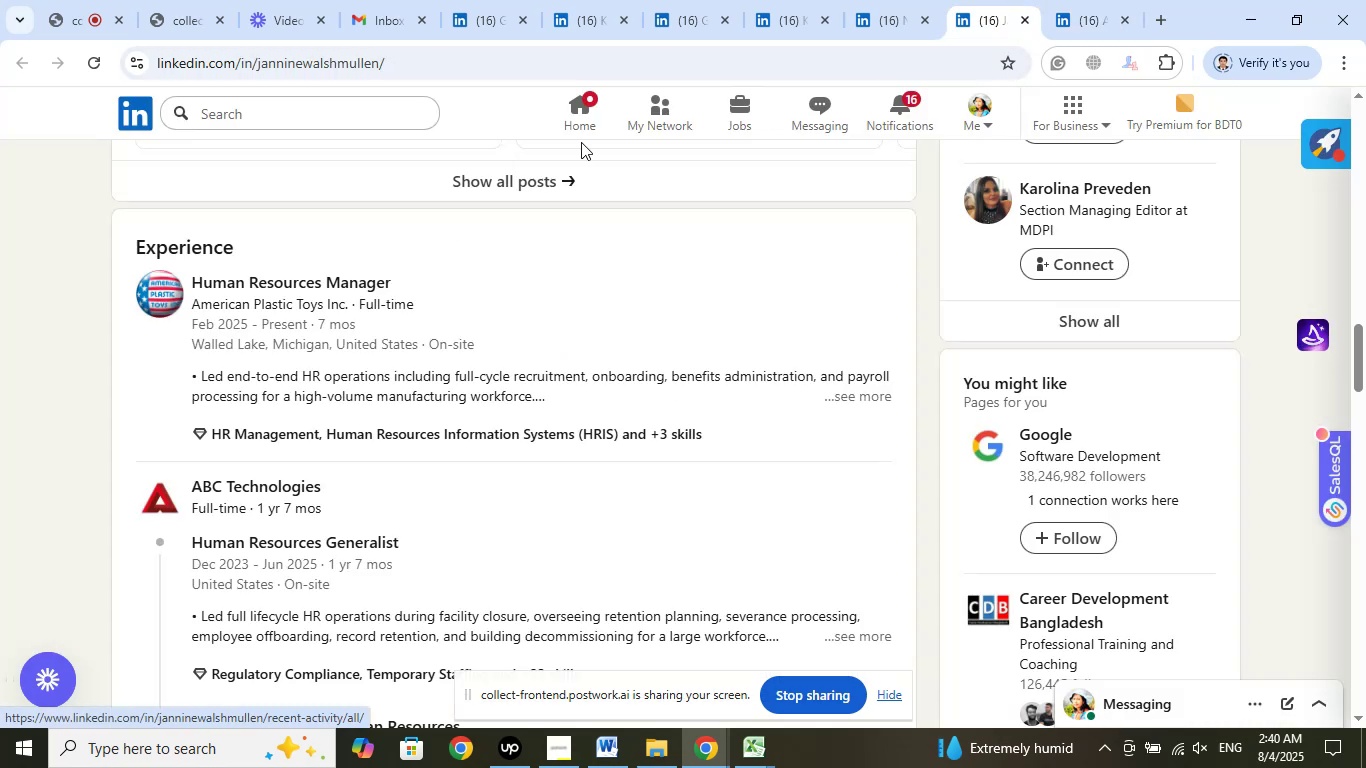 
scroll: coordinate [569, 418], scroll_direction: up, amount: 24.0
 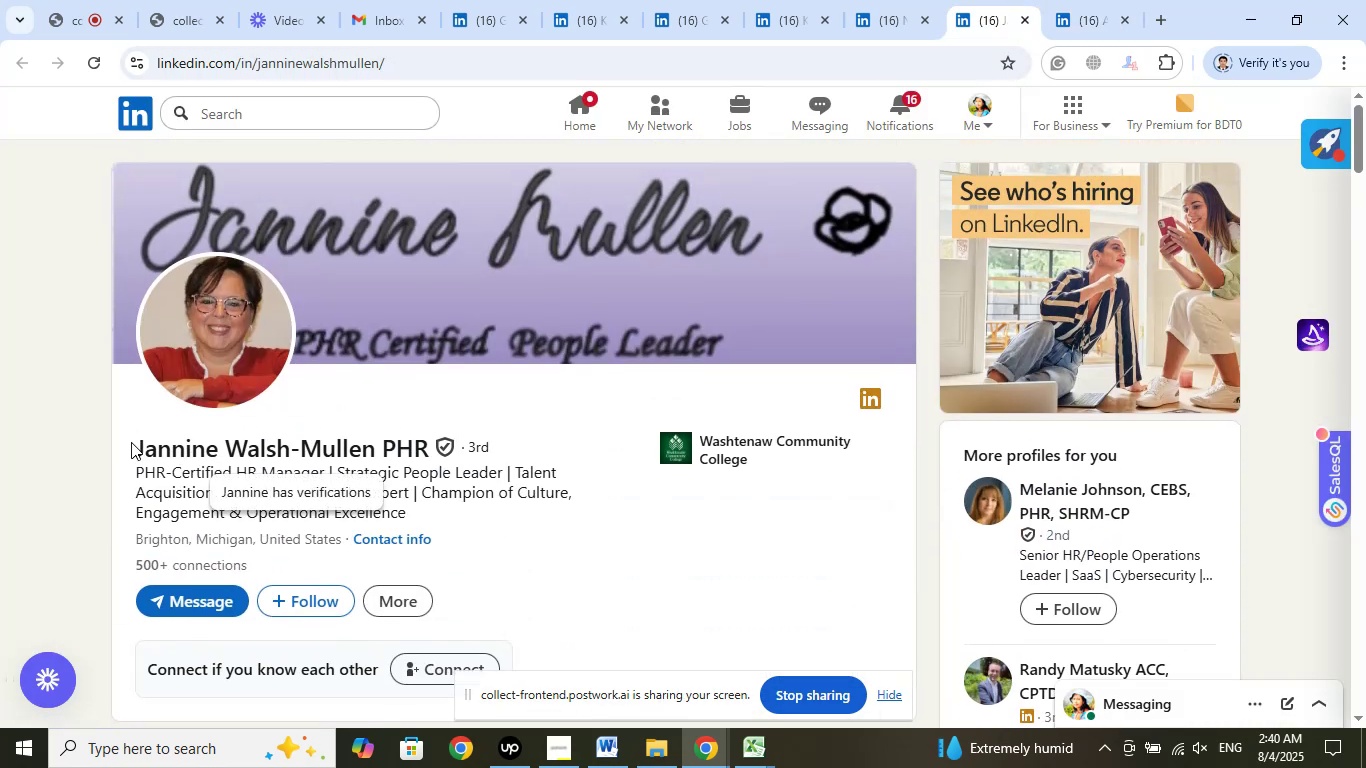 
left_click_drag(start_coordinate=[126, 445], to_coordinate=[377, 449])
 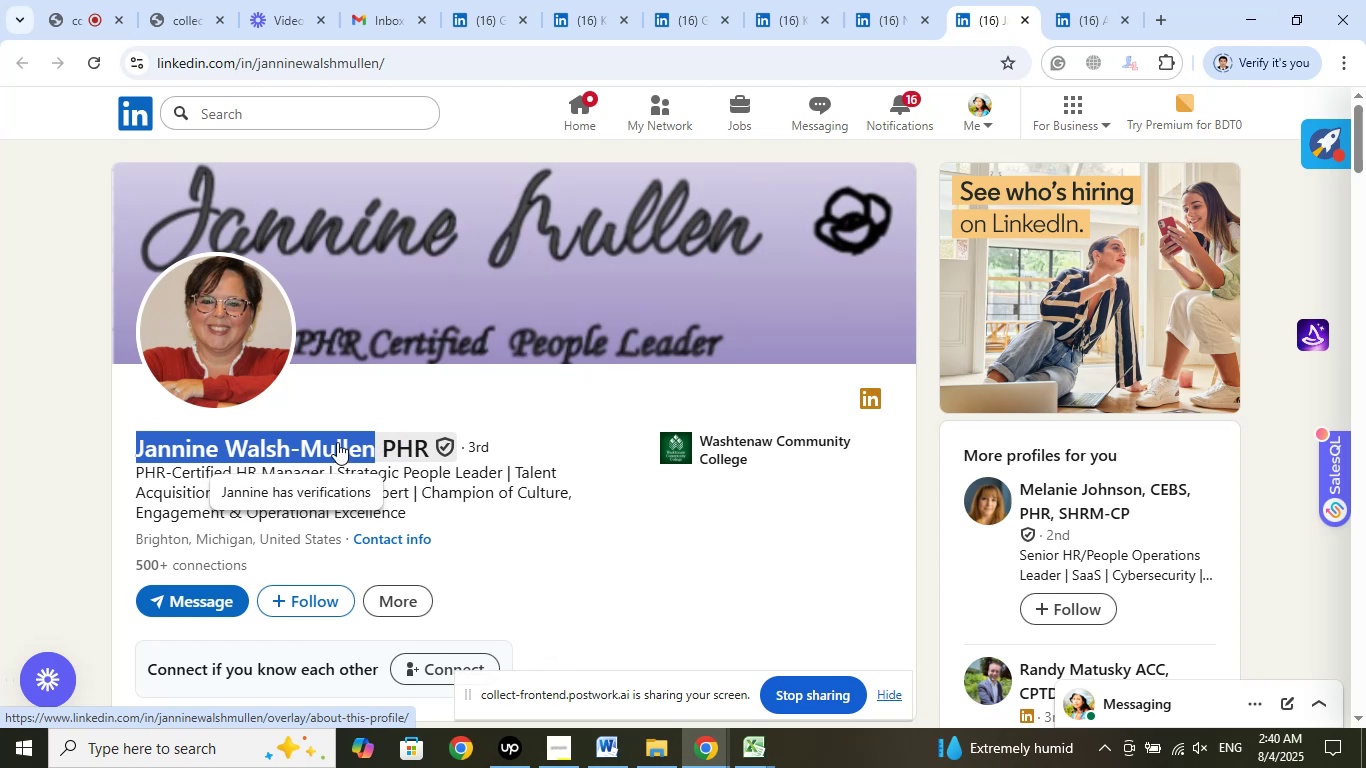 
right_click([336, 441])
 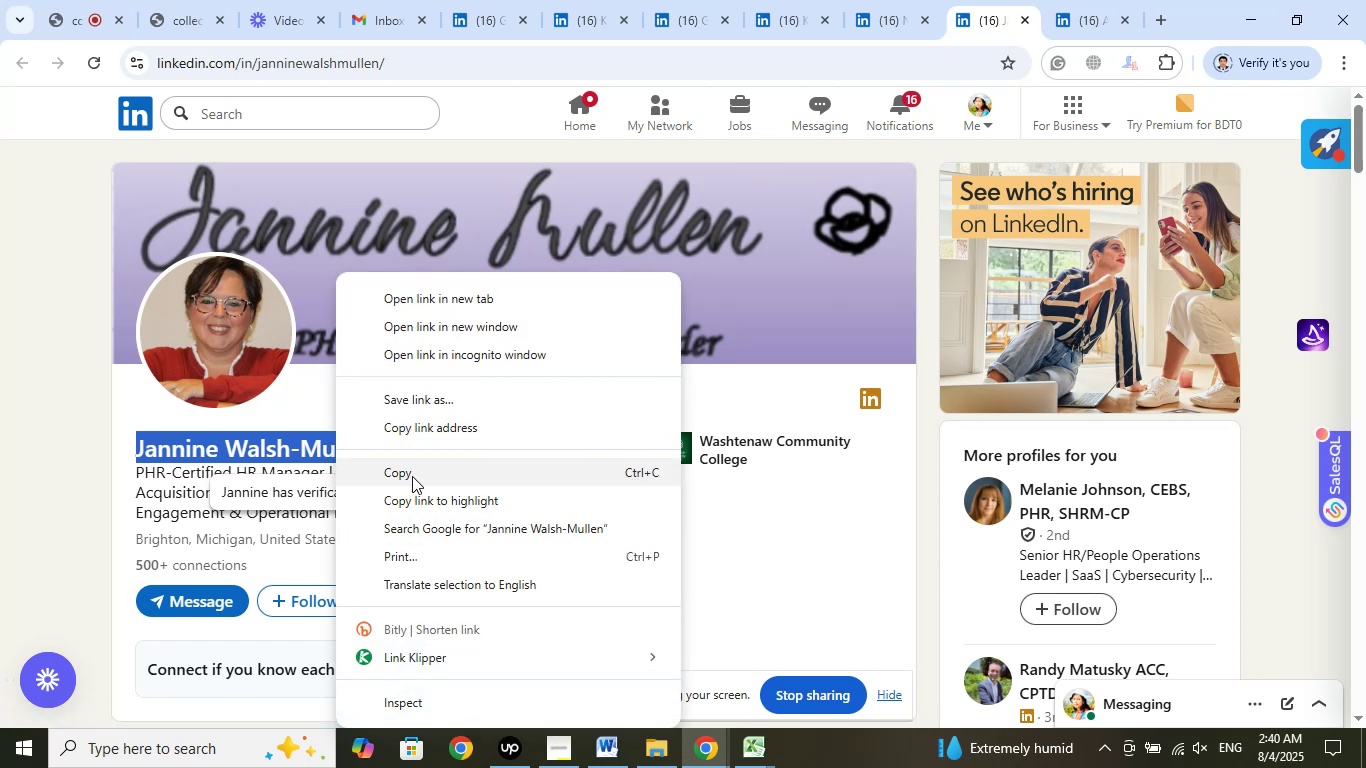 
left_click([412, 476])
 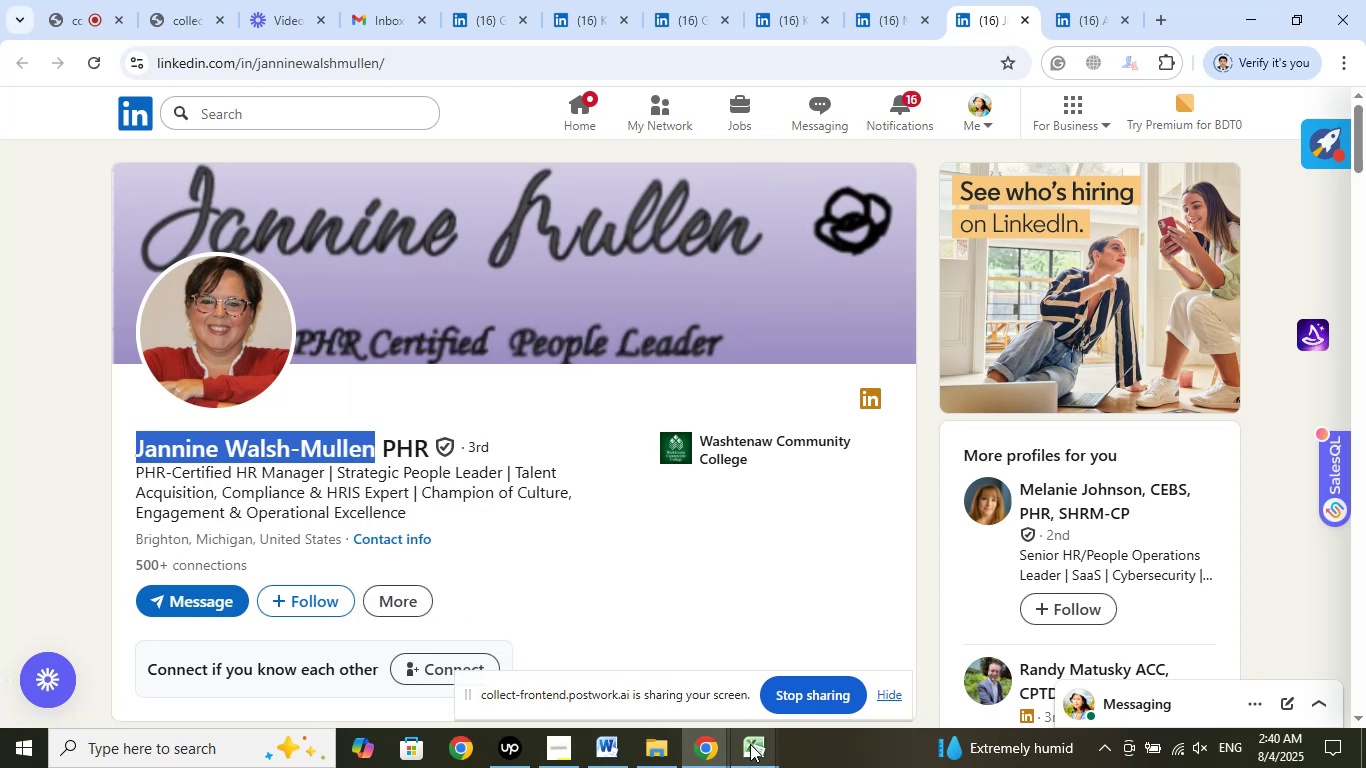 
left_click([644, 667])
 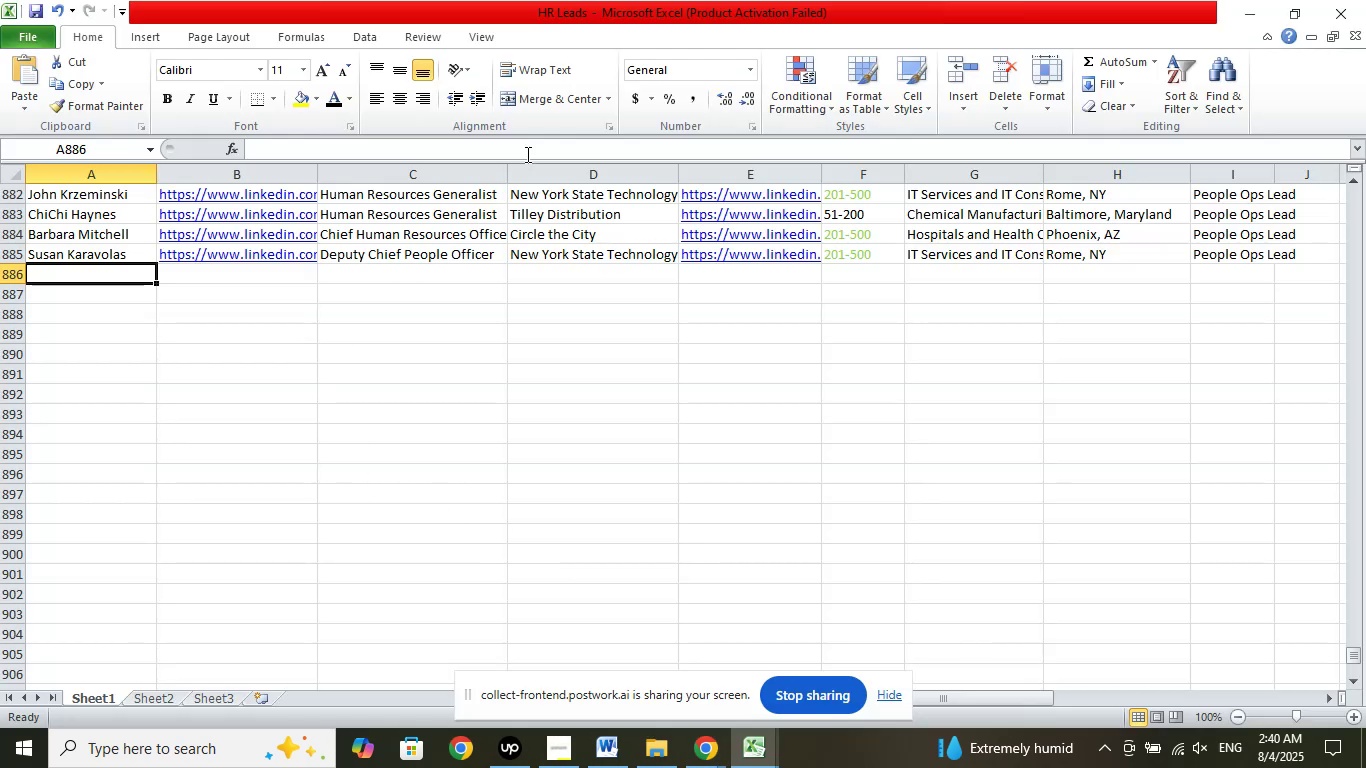 
left_click([532, 152])
 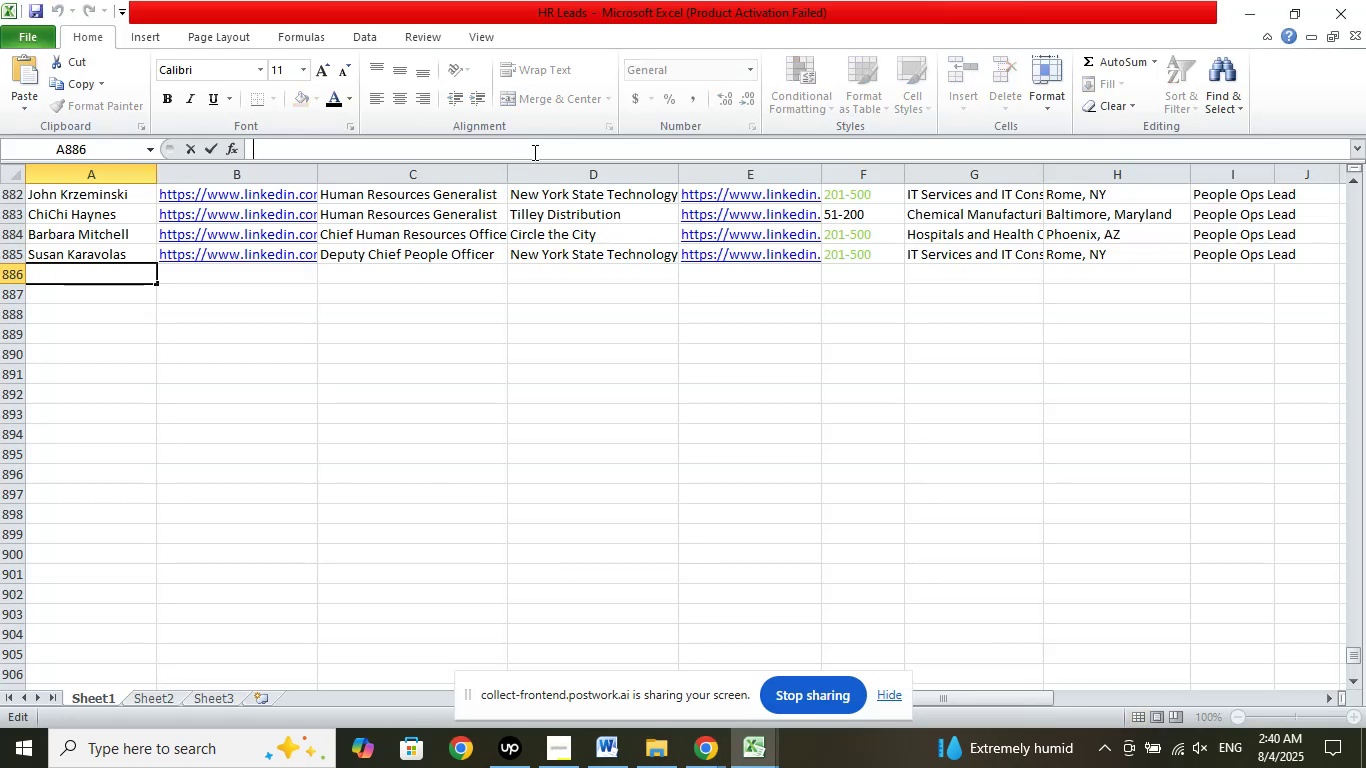 
right_click([533, 152])
 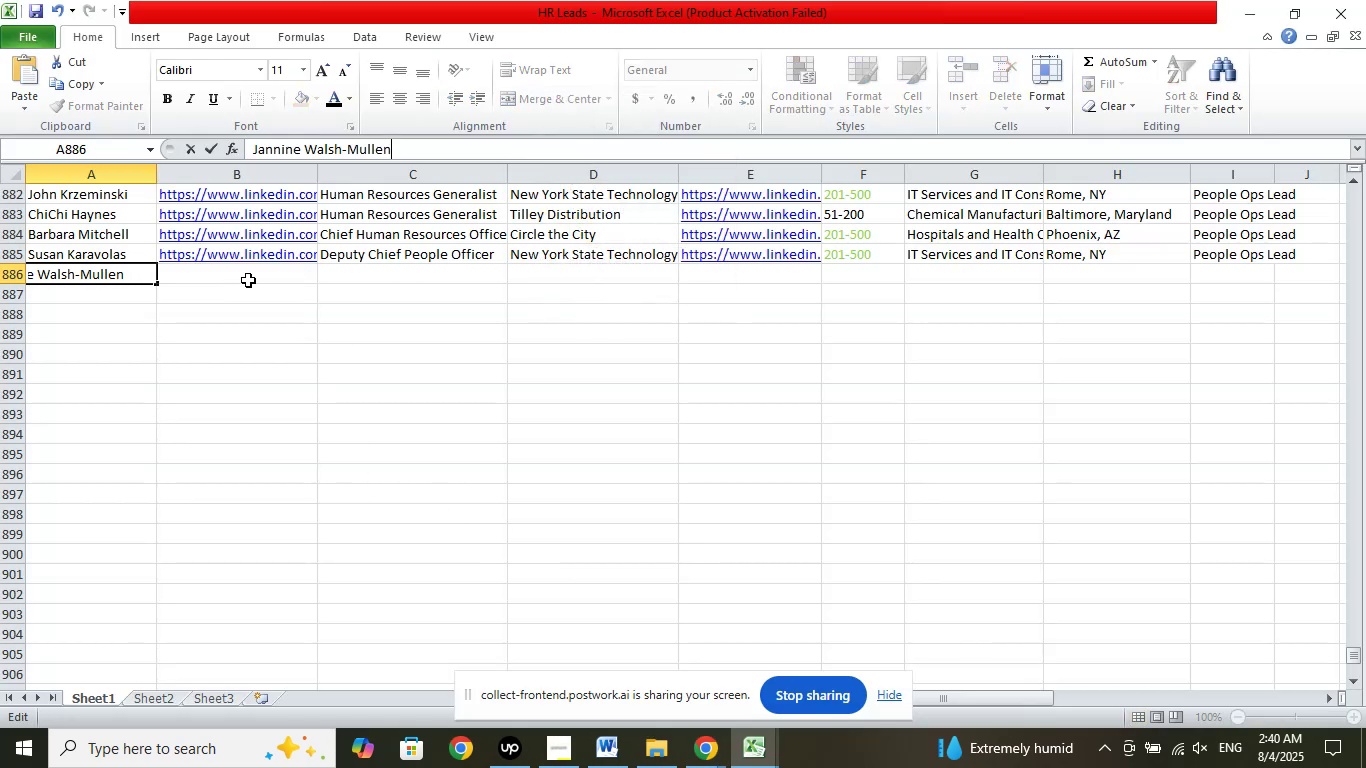 
left_click([270, 270])
 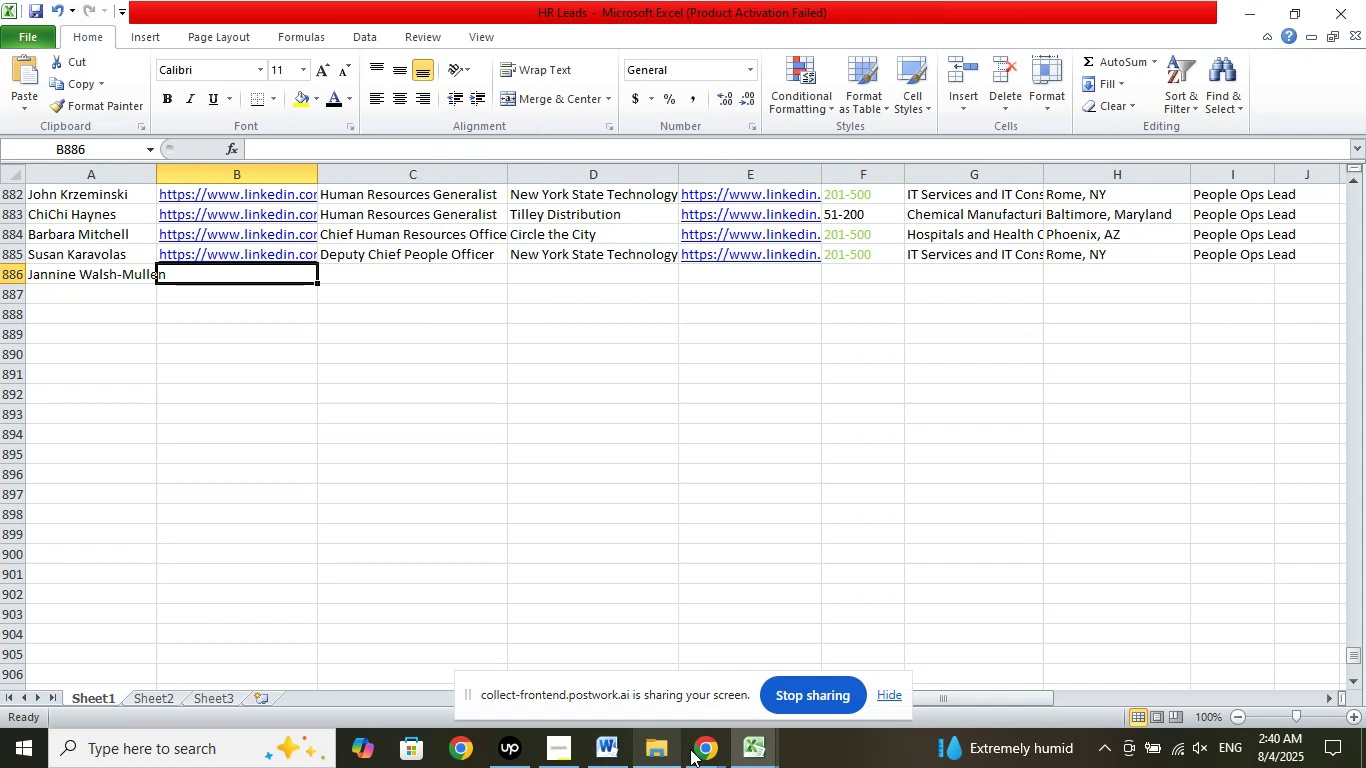 
left_click([702, 744])
 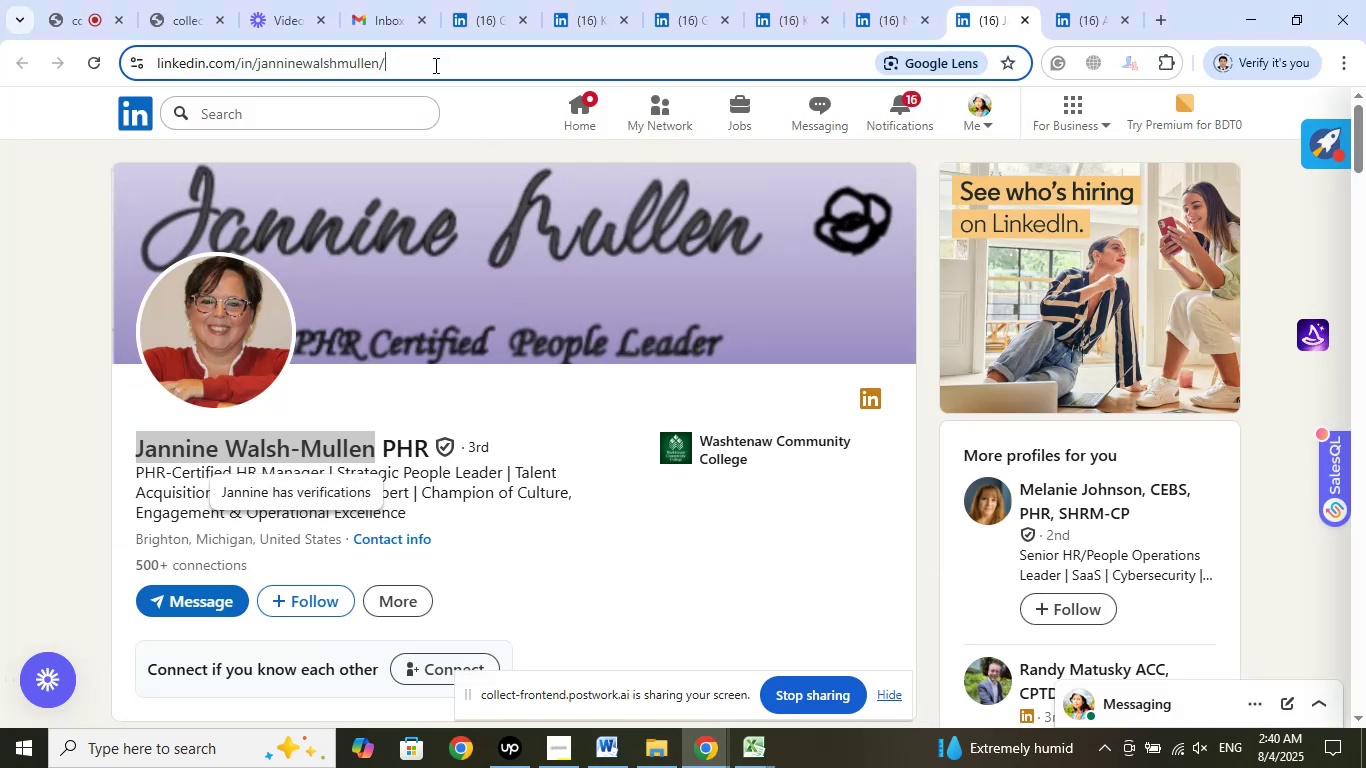 
right_click([319, 61])
 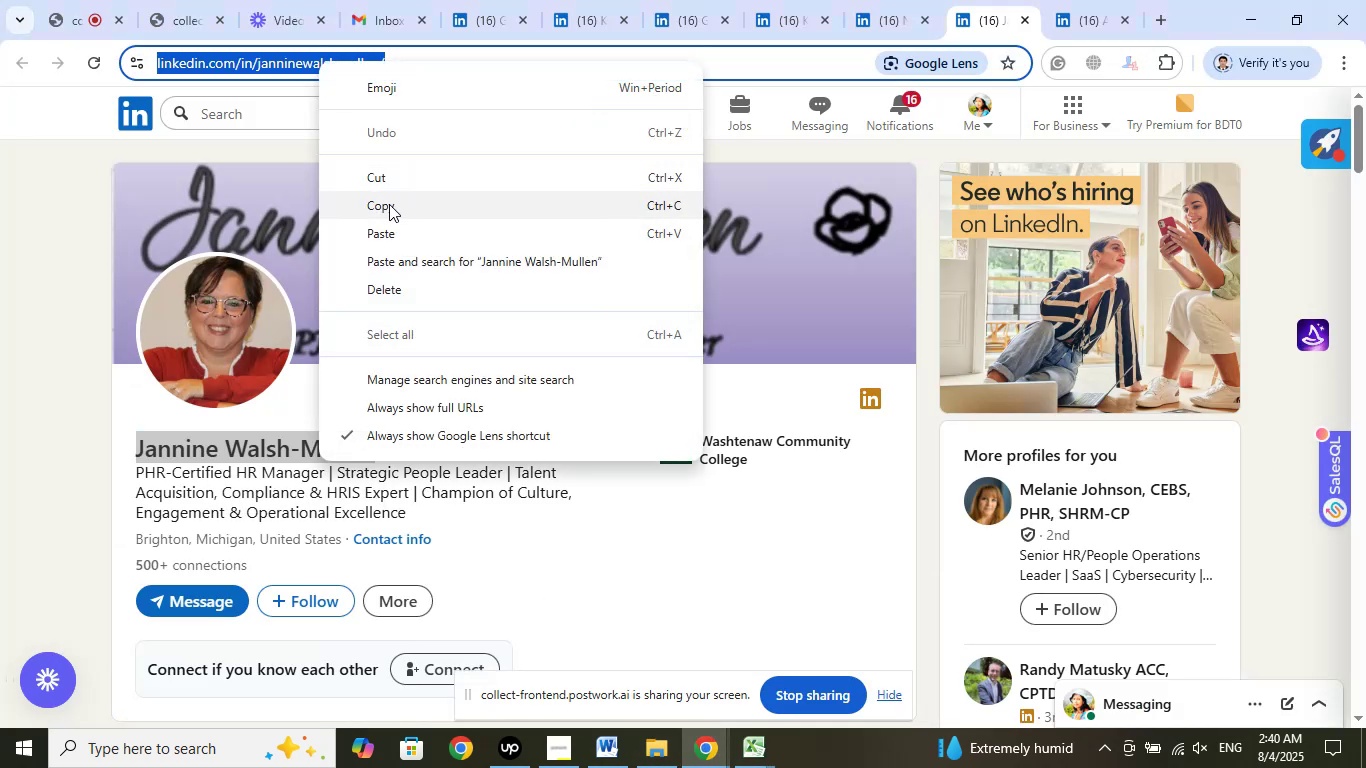 
left_click([389, 204])
 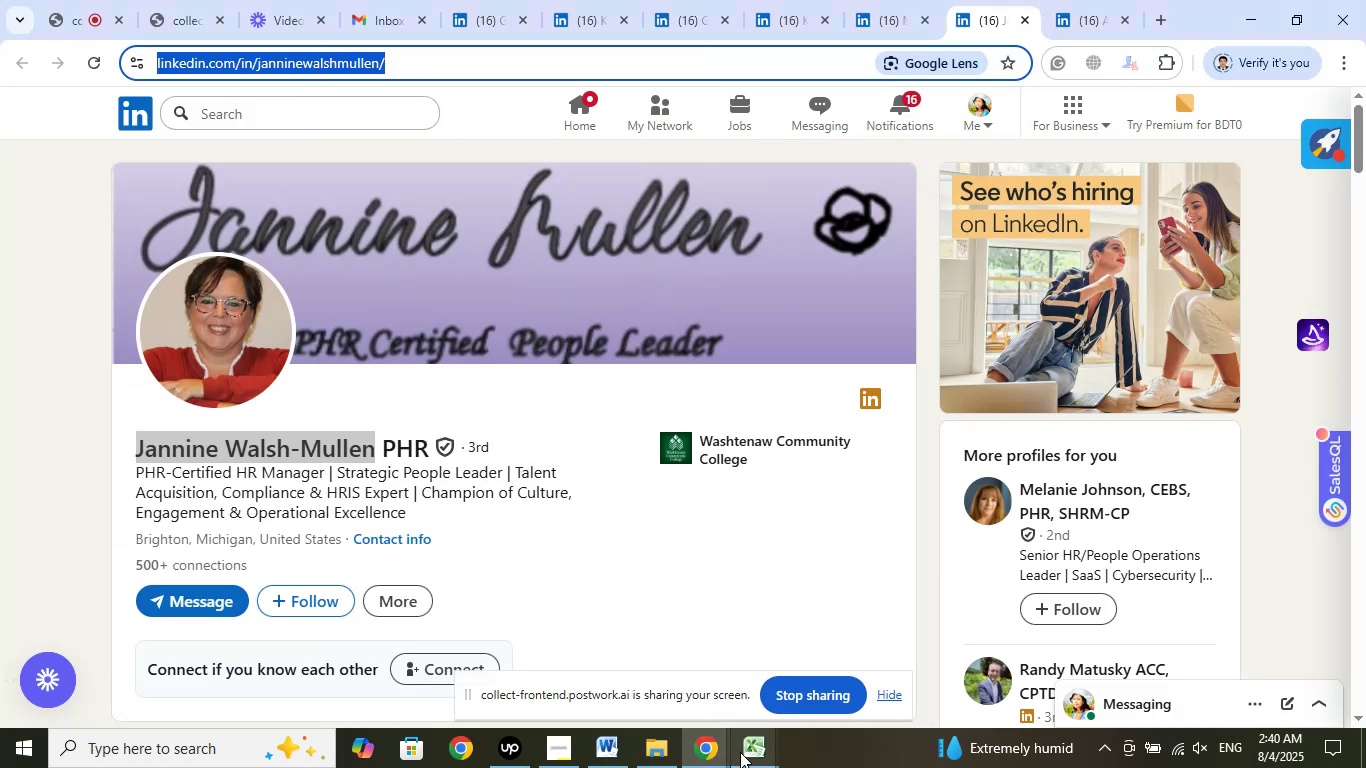 
left_click([752, 756])
 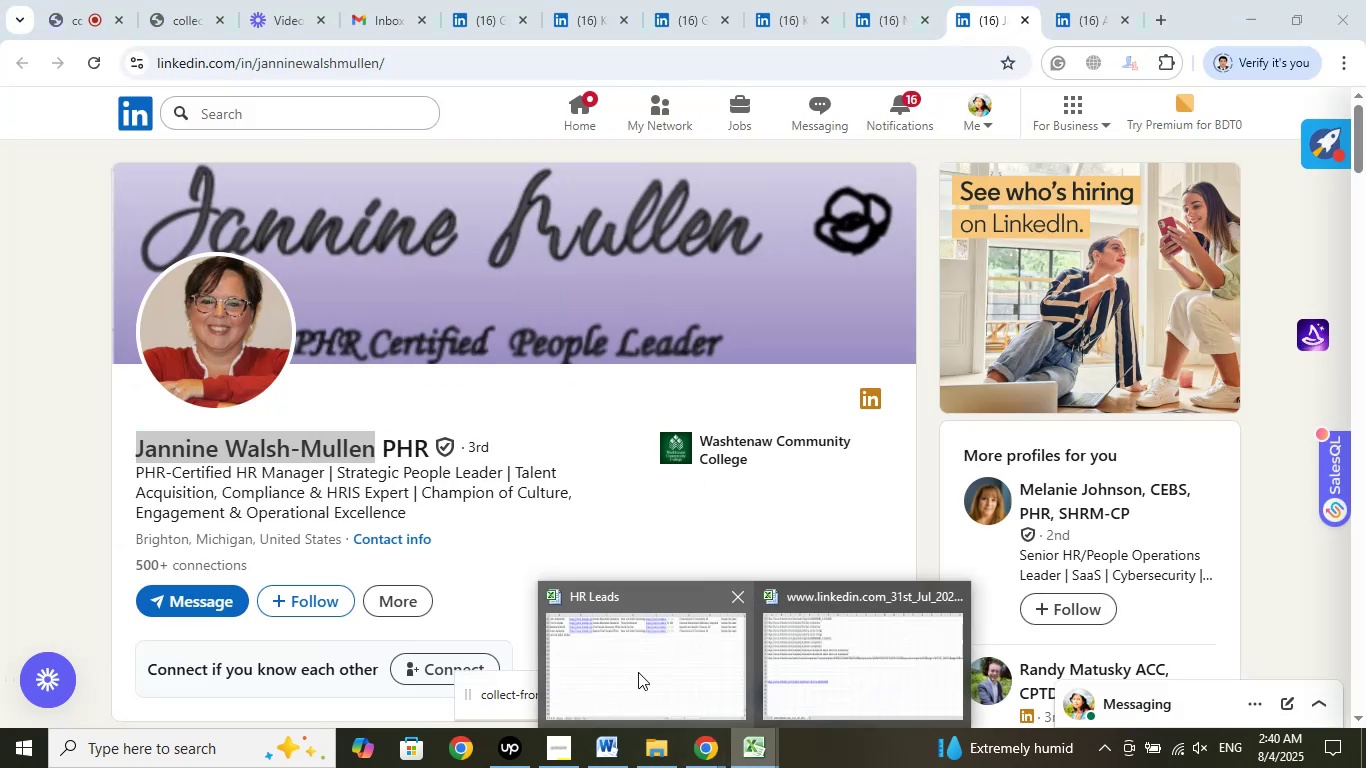 
left_click([636, 668])
 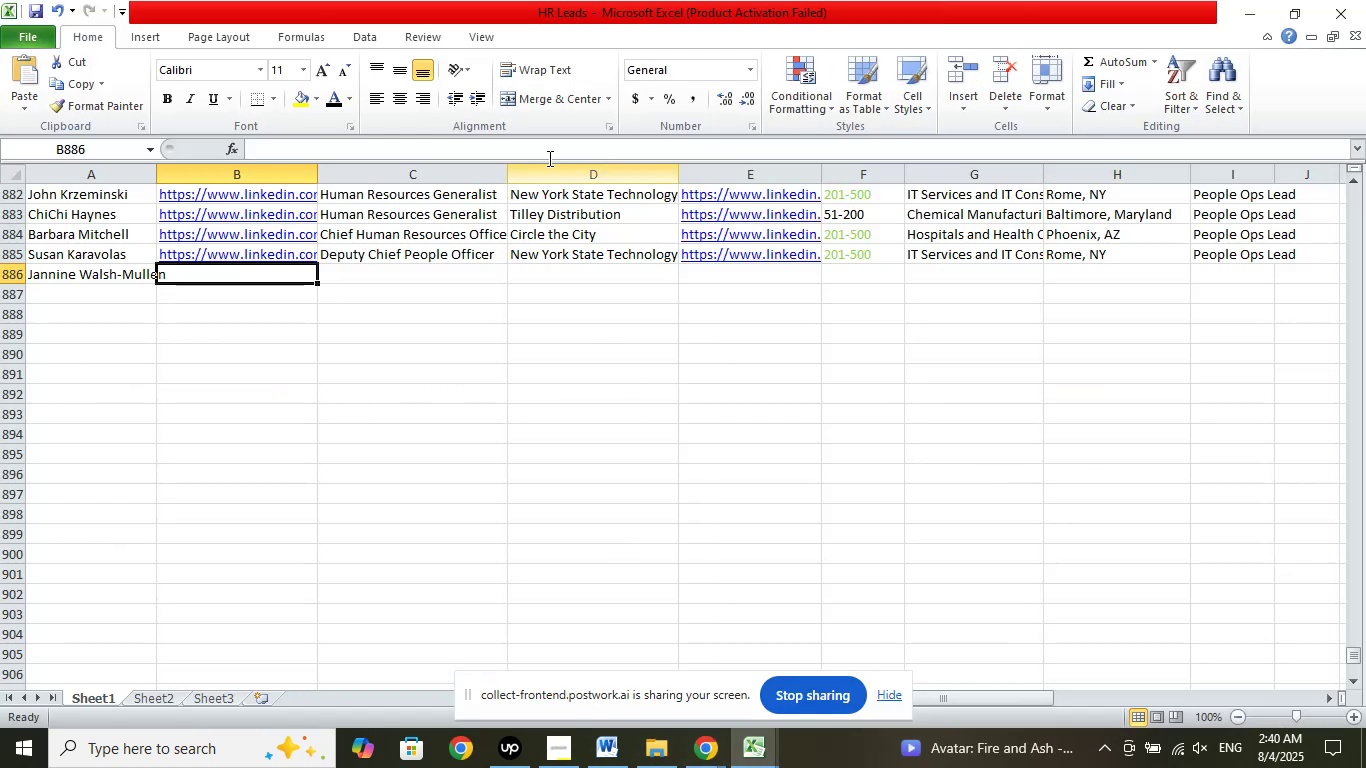 
left_click([558, 150])
 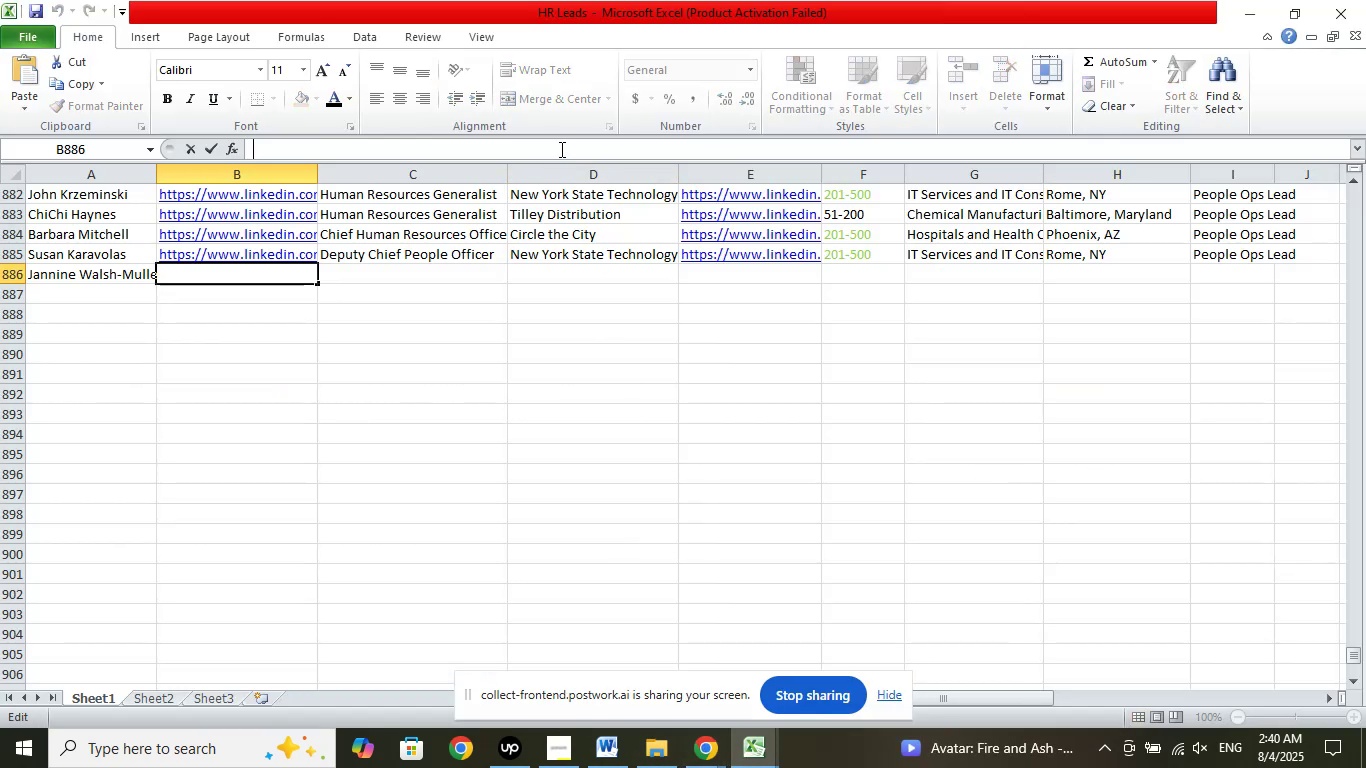 
right_click([560, 149])
 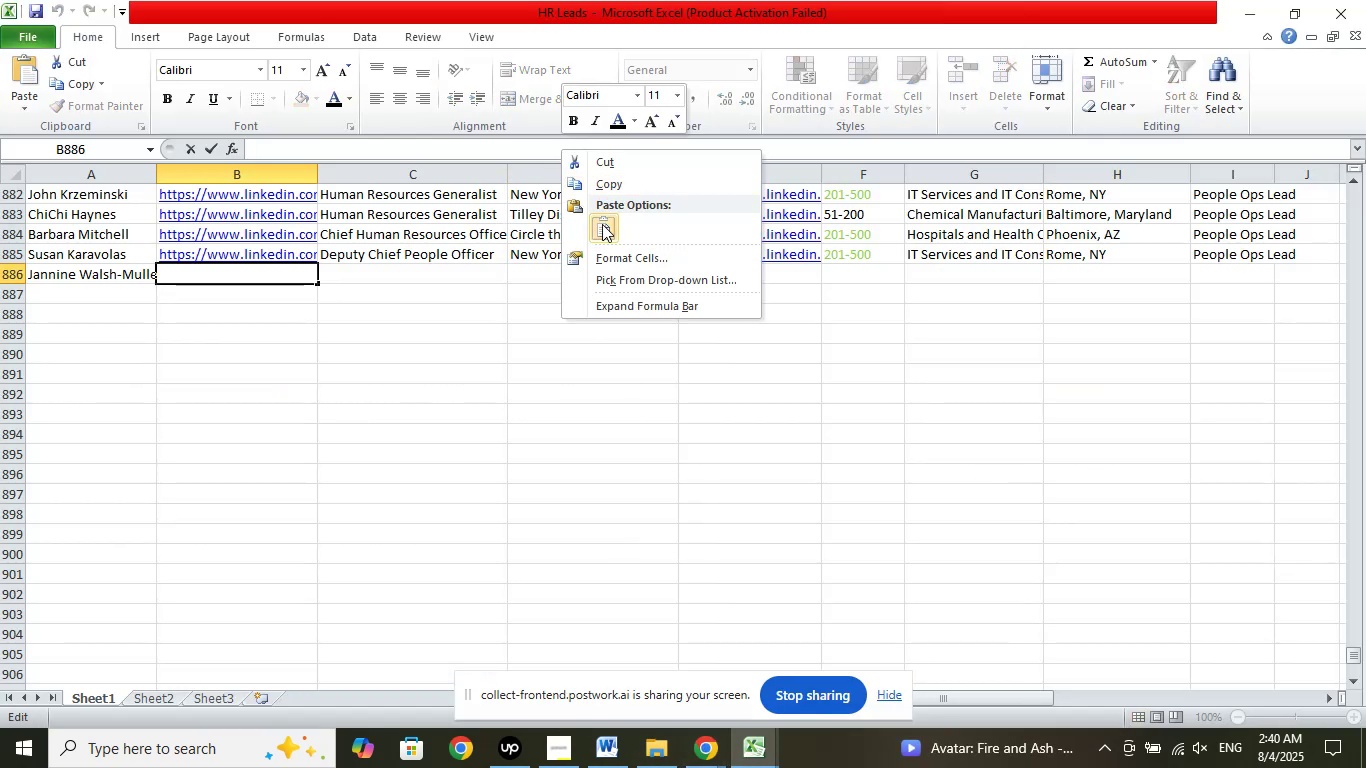 
left_click([602, 224])
 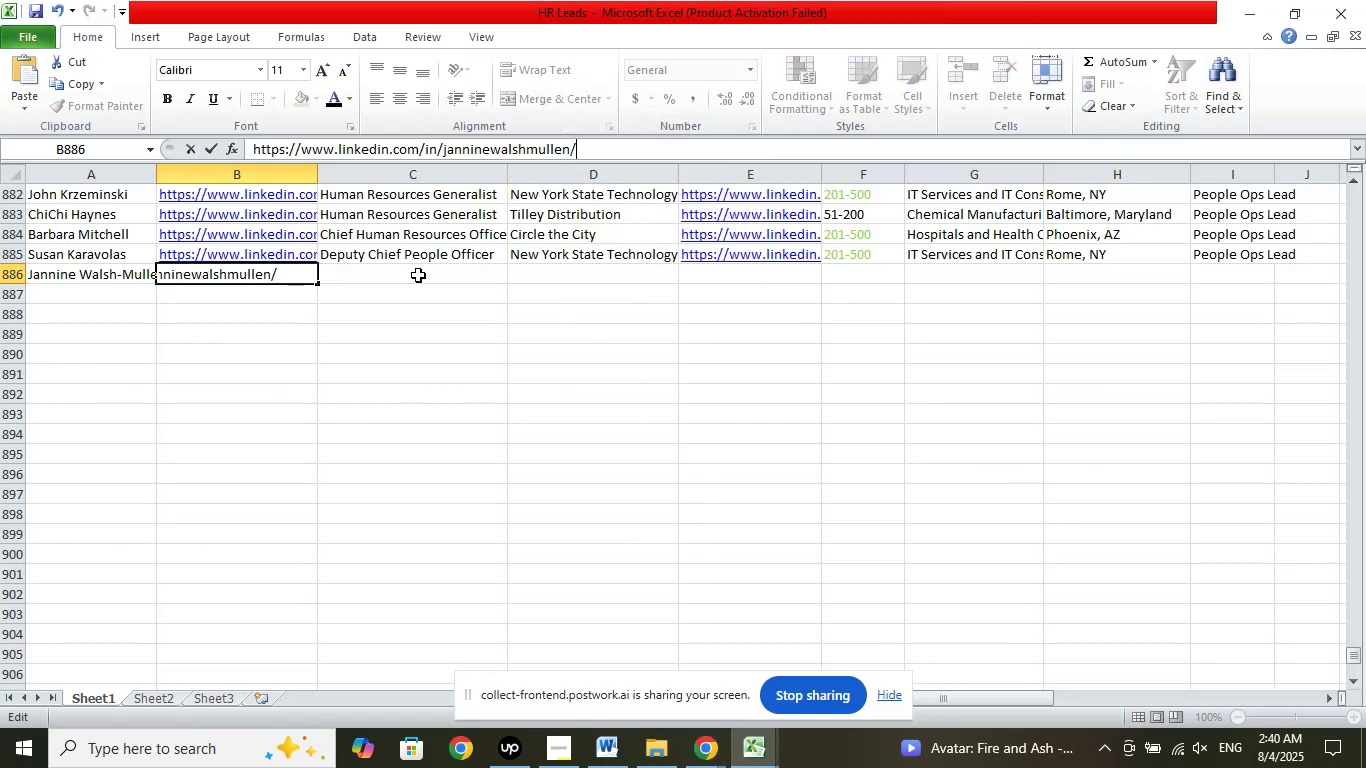 
left_click([419, 274])
 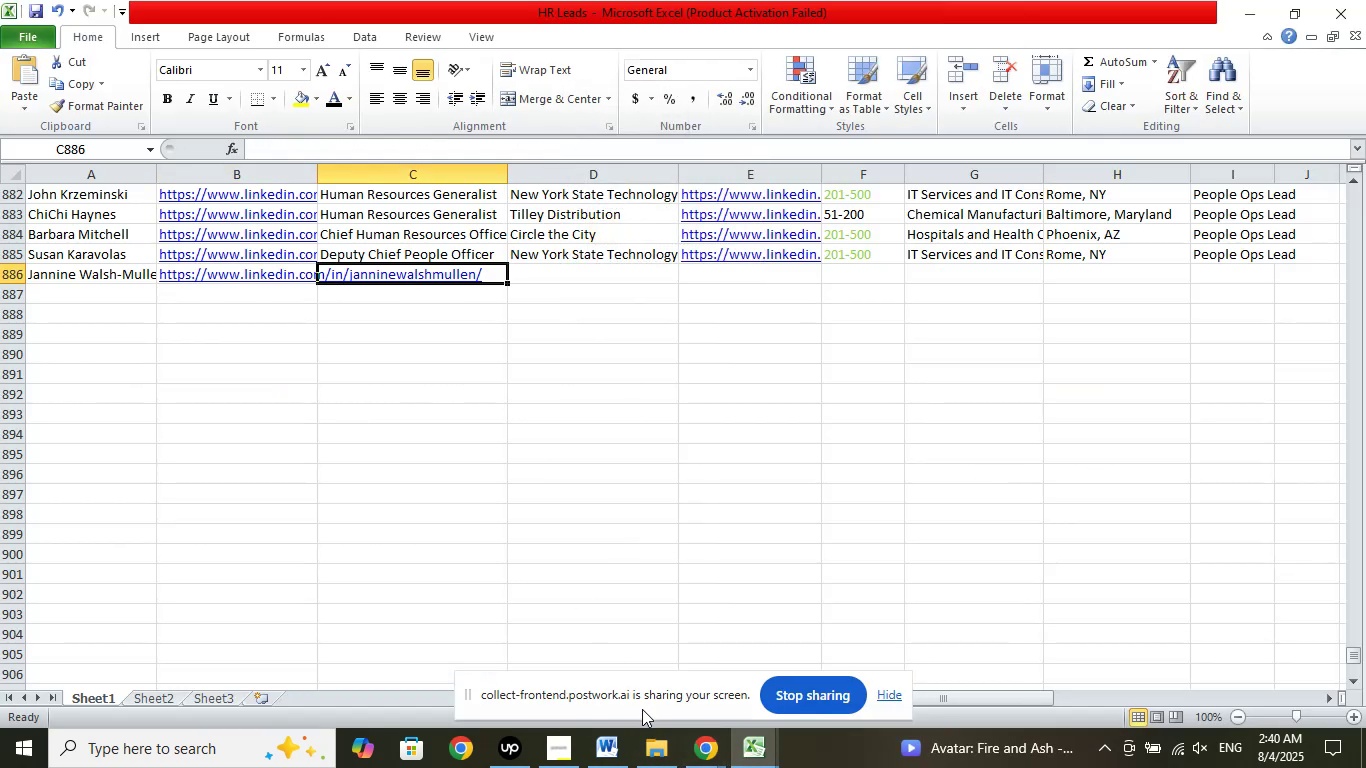 
left_click_drag(start_coordinate=[699, 752], to_coordinate=[701, 747])
 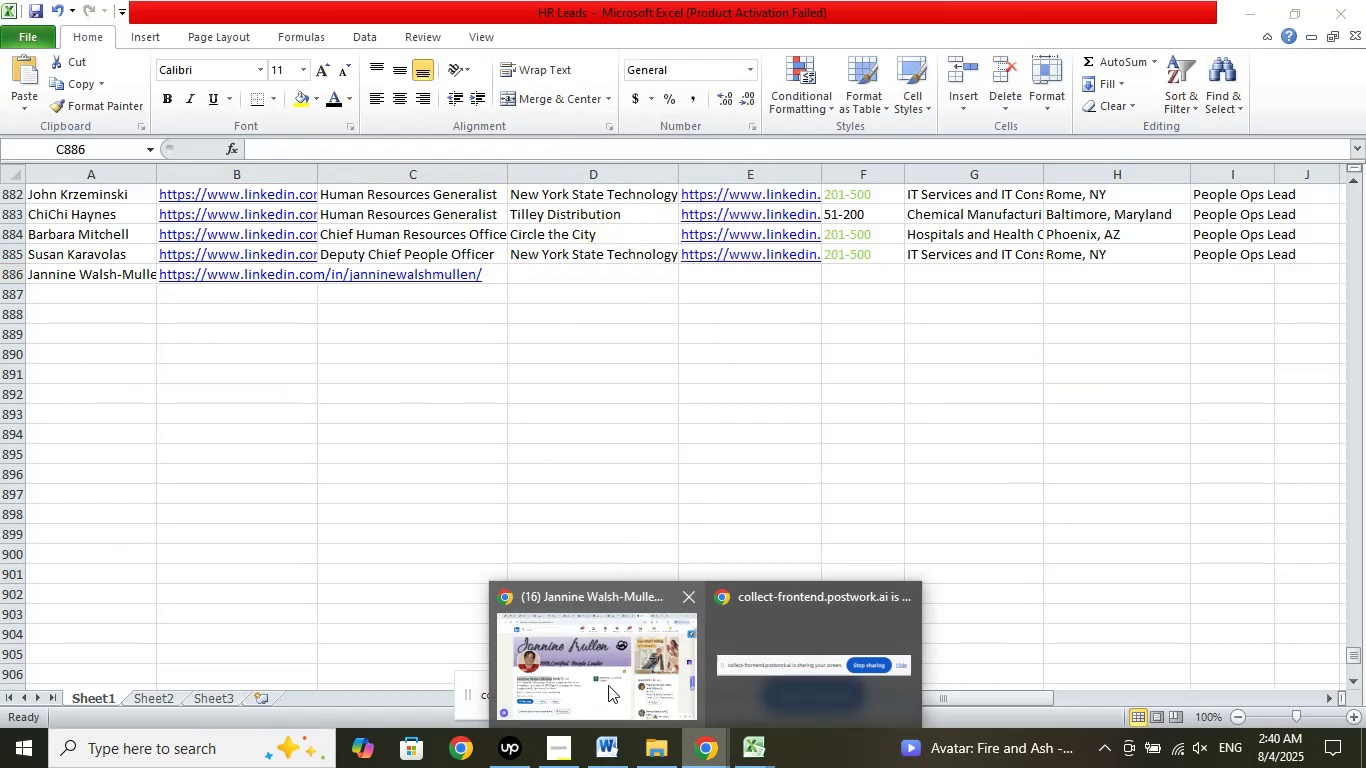 
double_click([608, 685])
 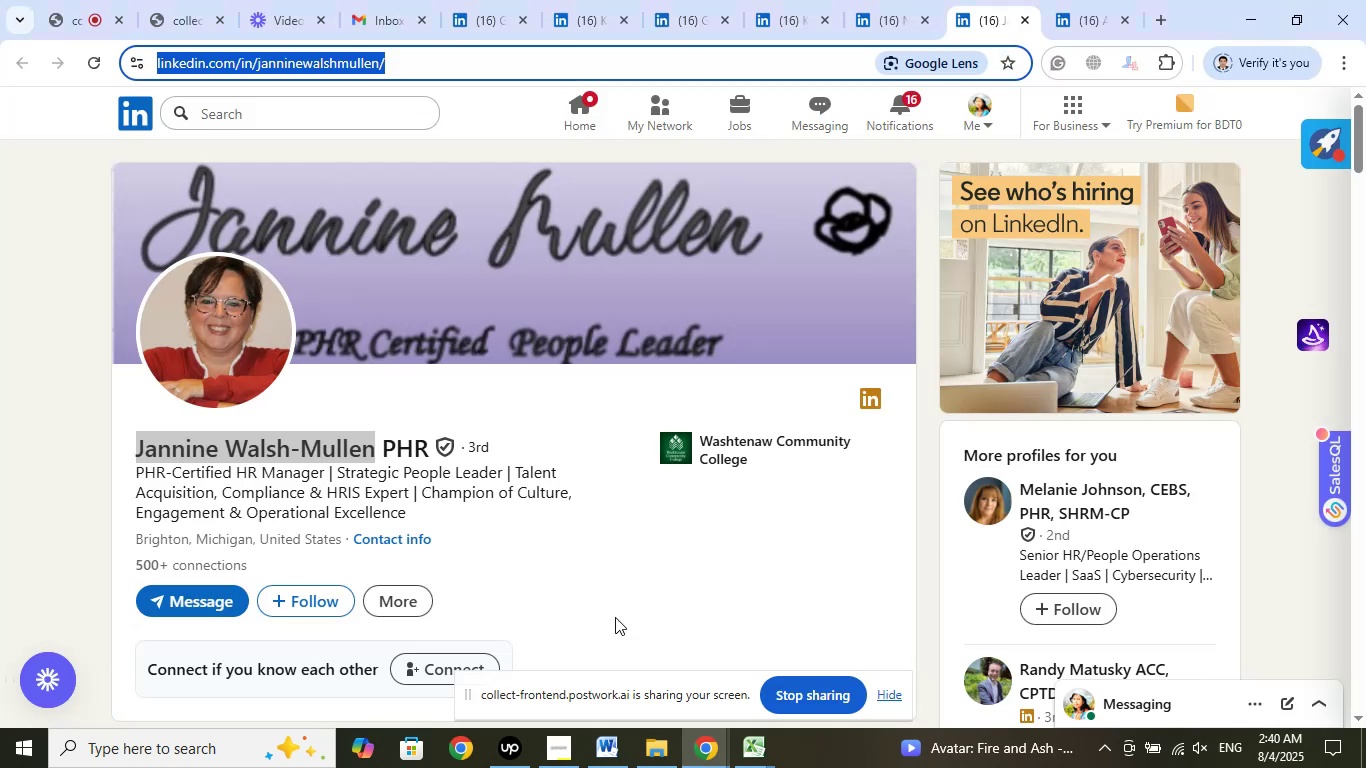 
scroll: coordinate [658, 555], scroll_direction: down, amount: 6.0
 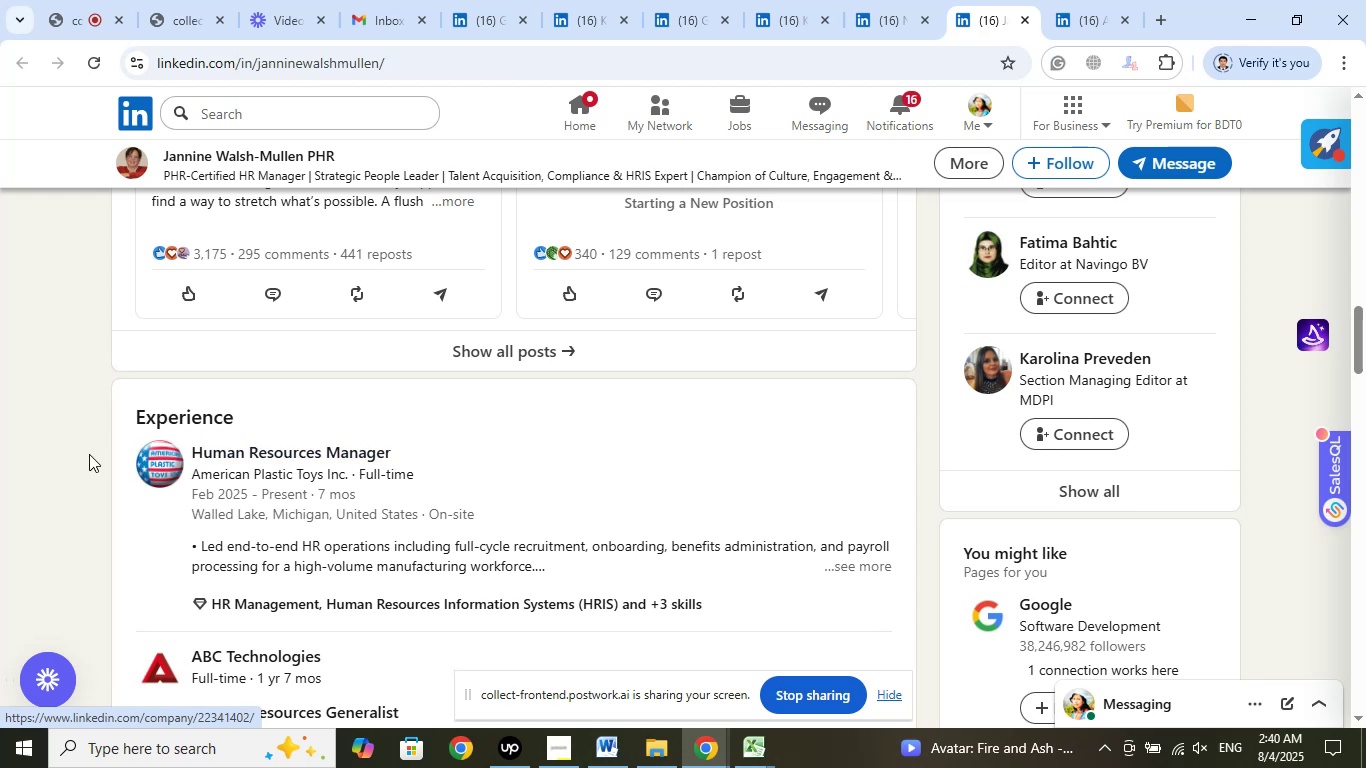 
wait(6.76)
 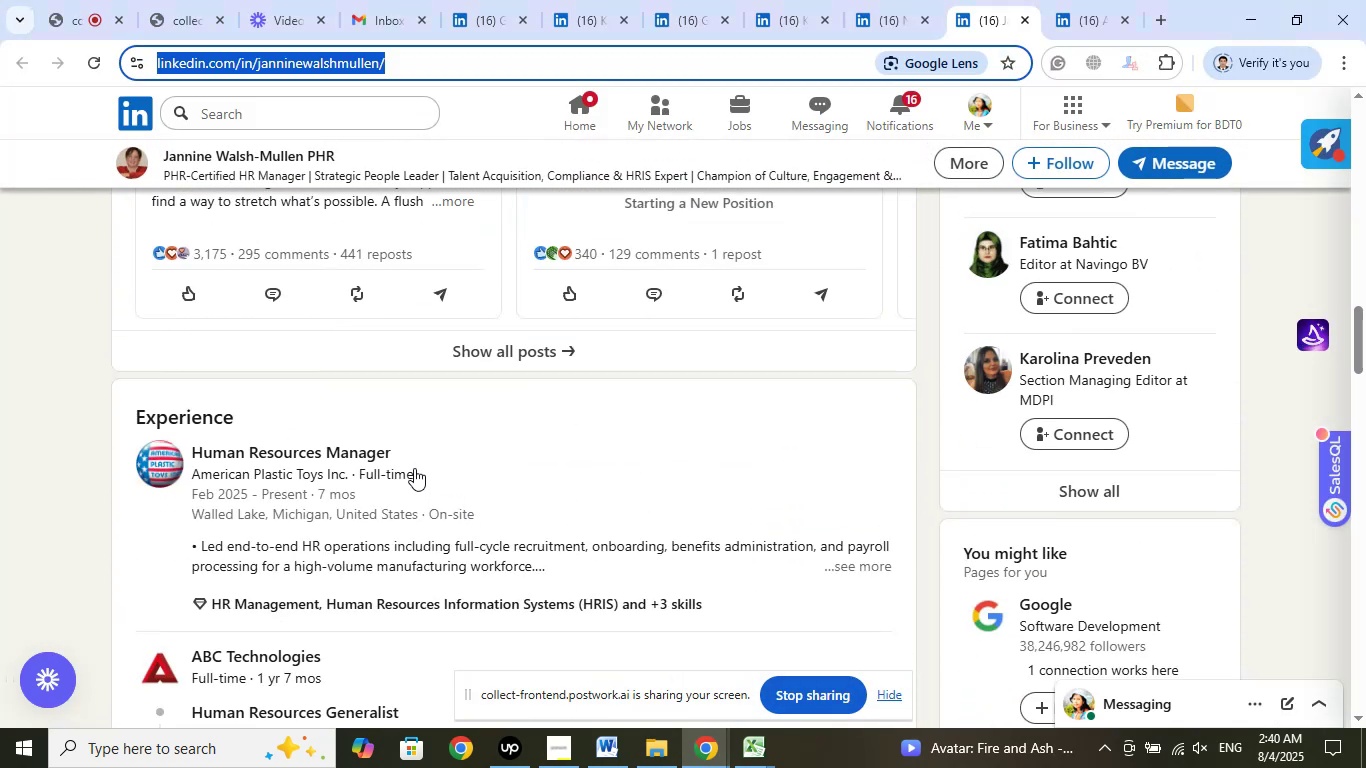 
left_click_drag(start_coordinate=[190, 450], to_coordinate=[482, 449])
 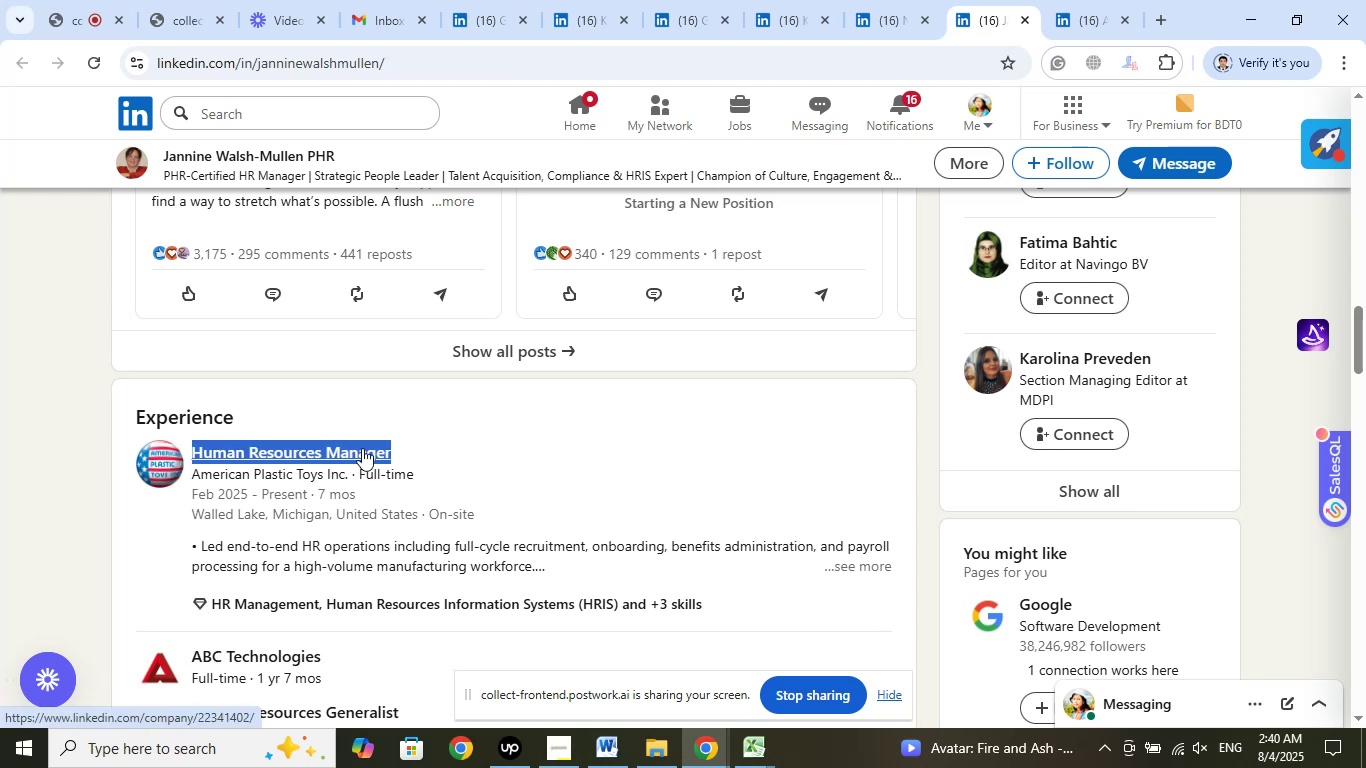 
right_click([362, 448])
 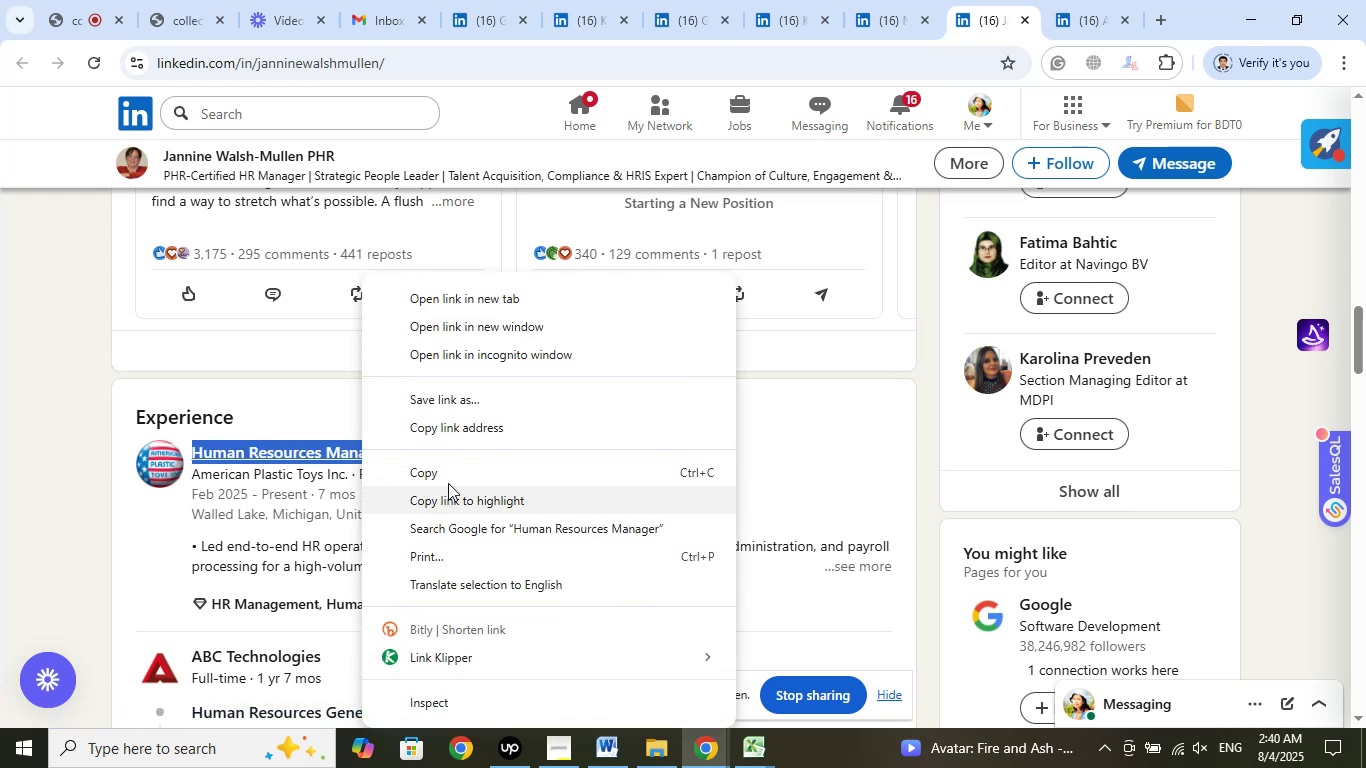 
left_click([446, 478])
 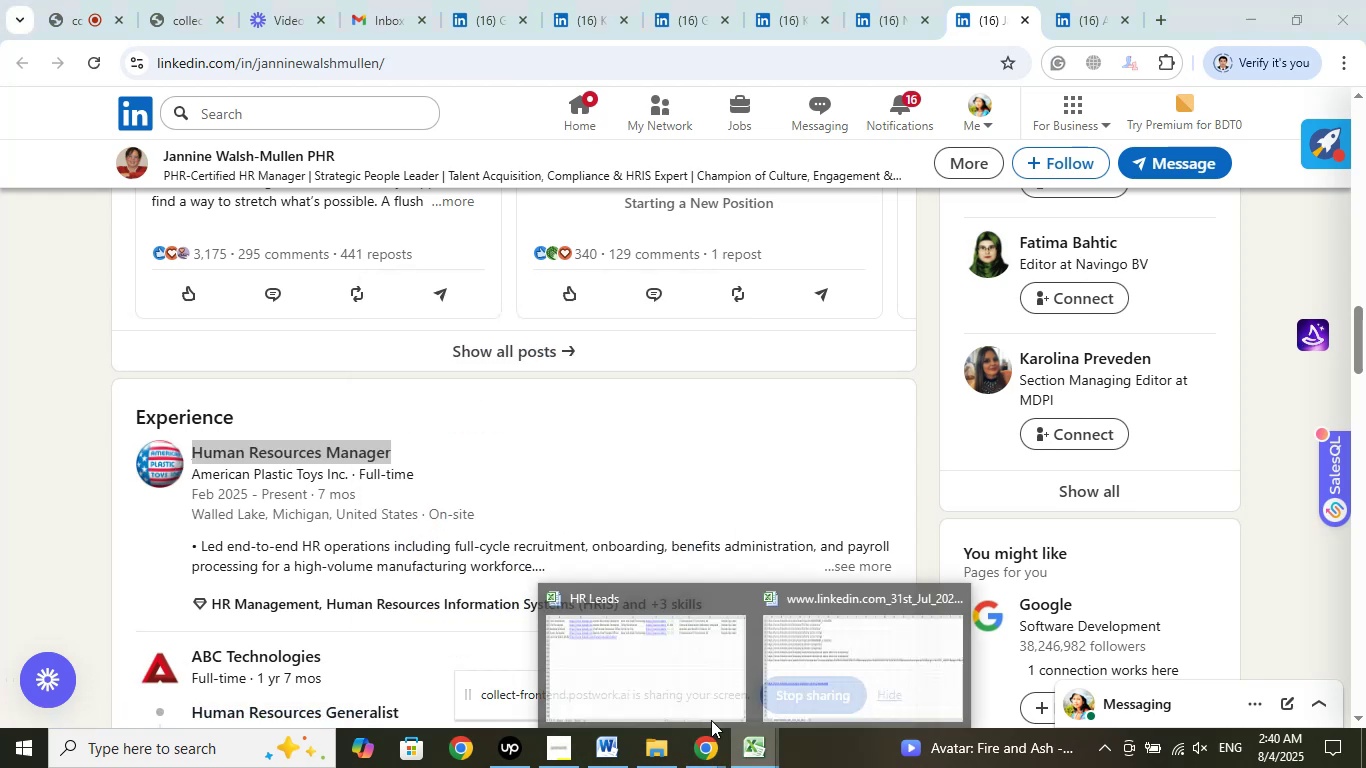 
left_click([656, 674])
 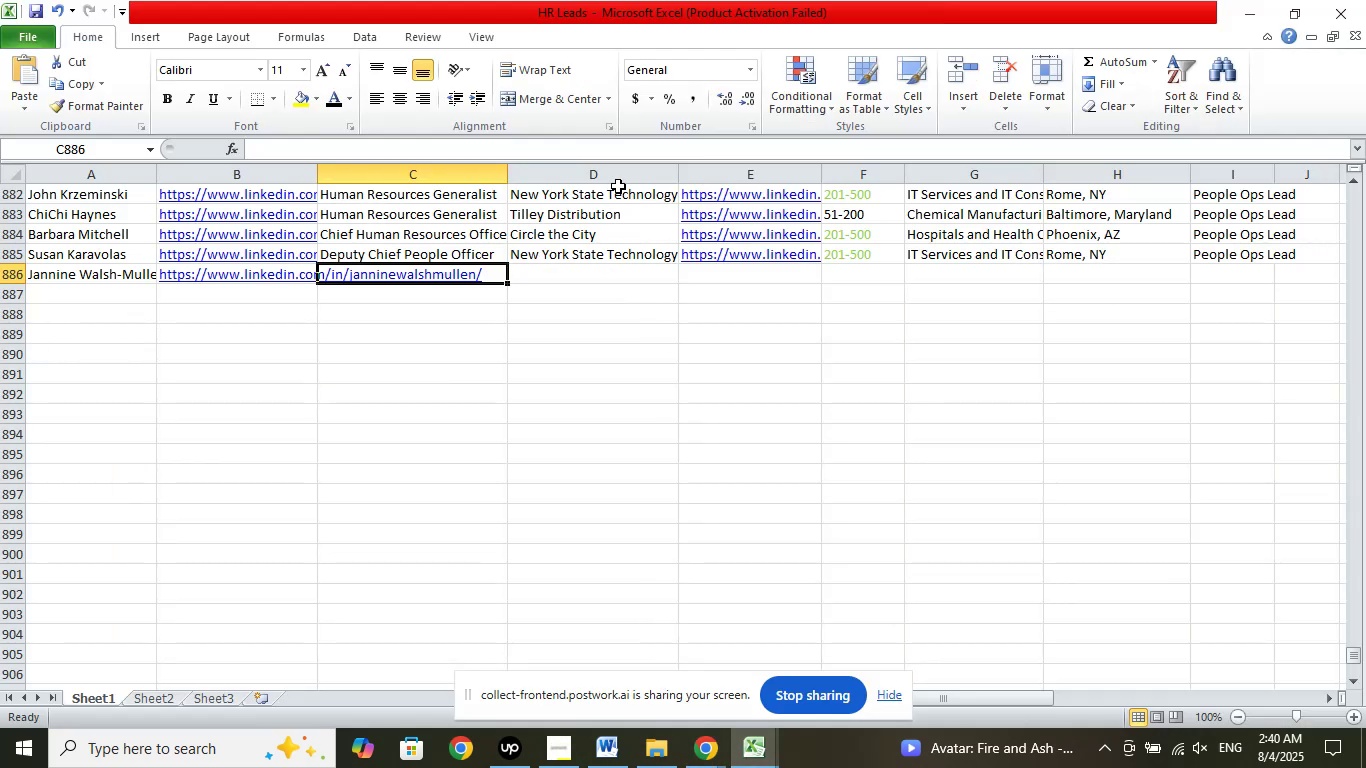 
left_click([637, 151])
 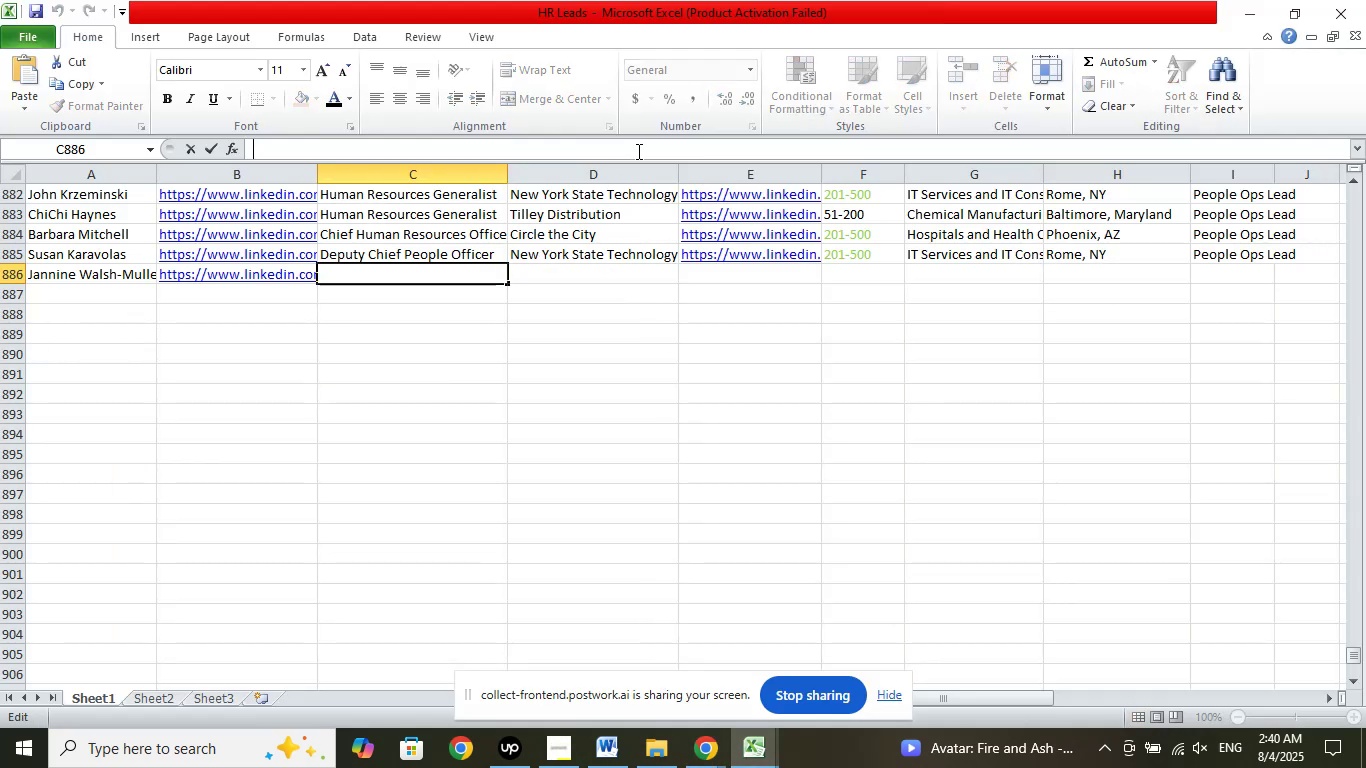 
right_click([637, 151])
 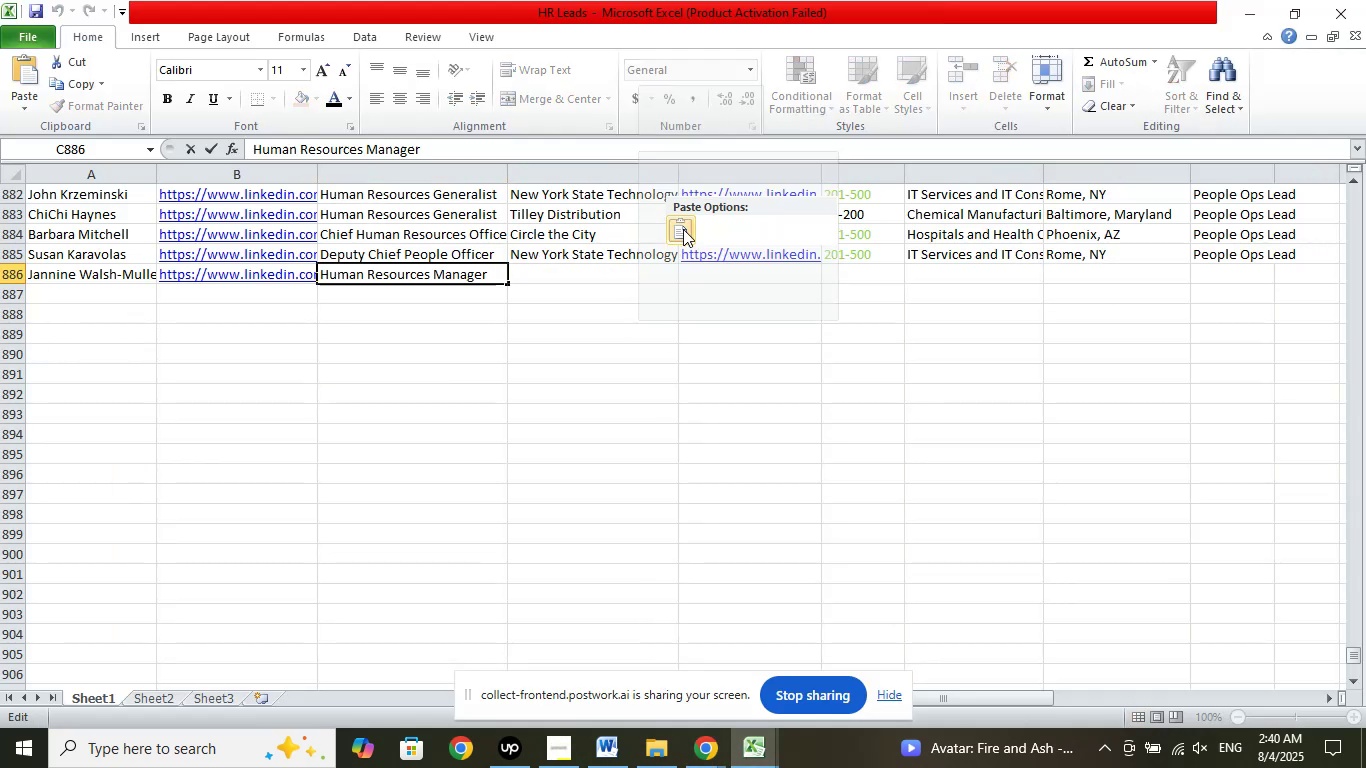 
left_click([683, 229])
 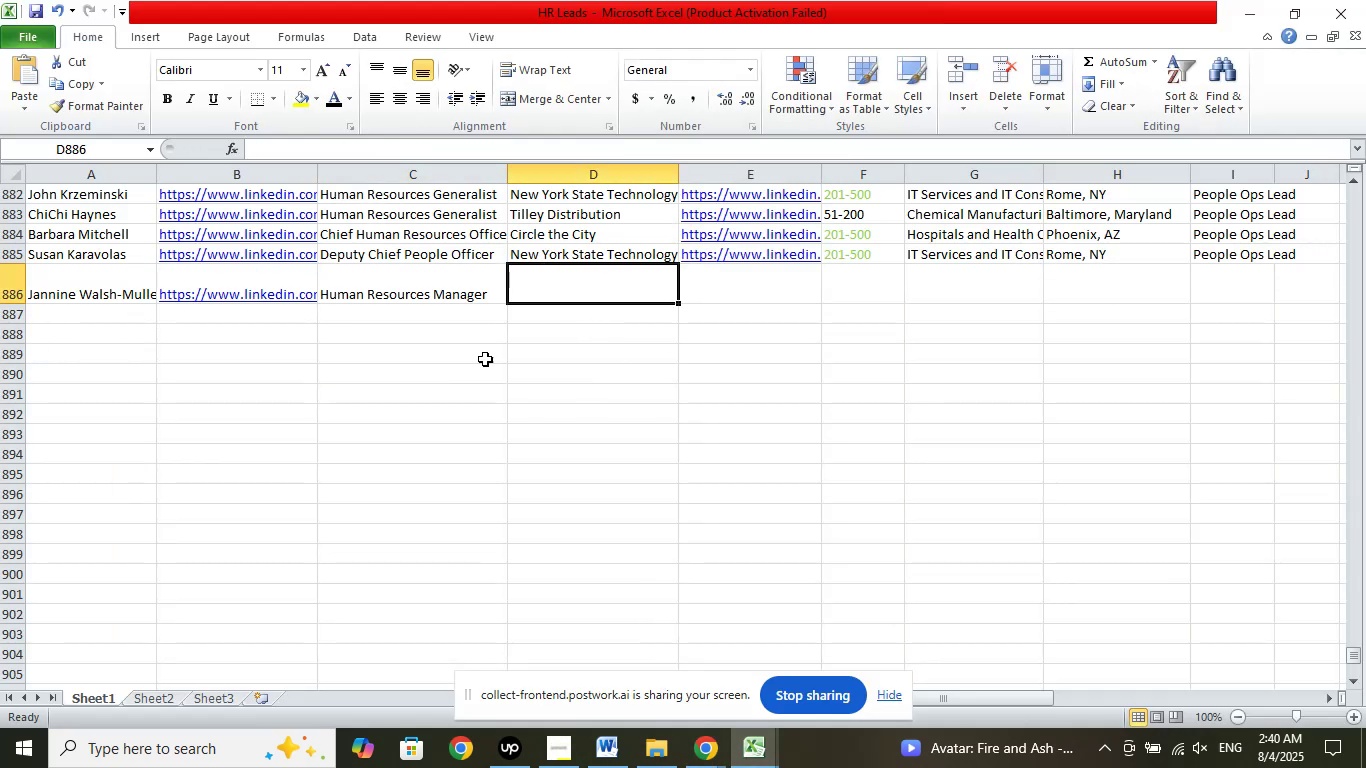 
left_click([454, 297])
 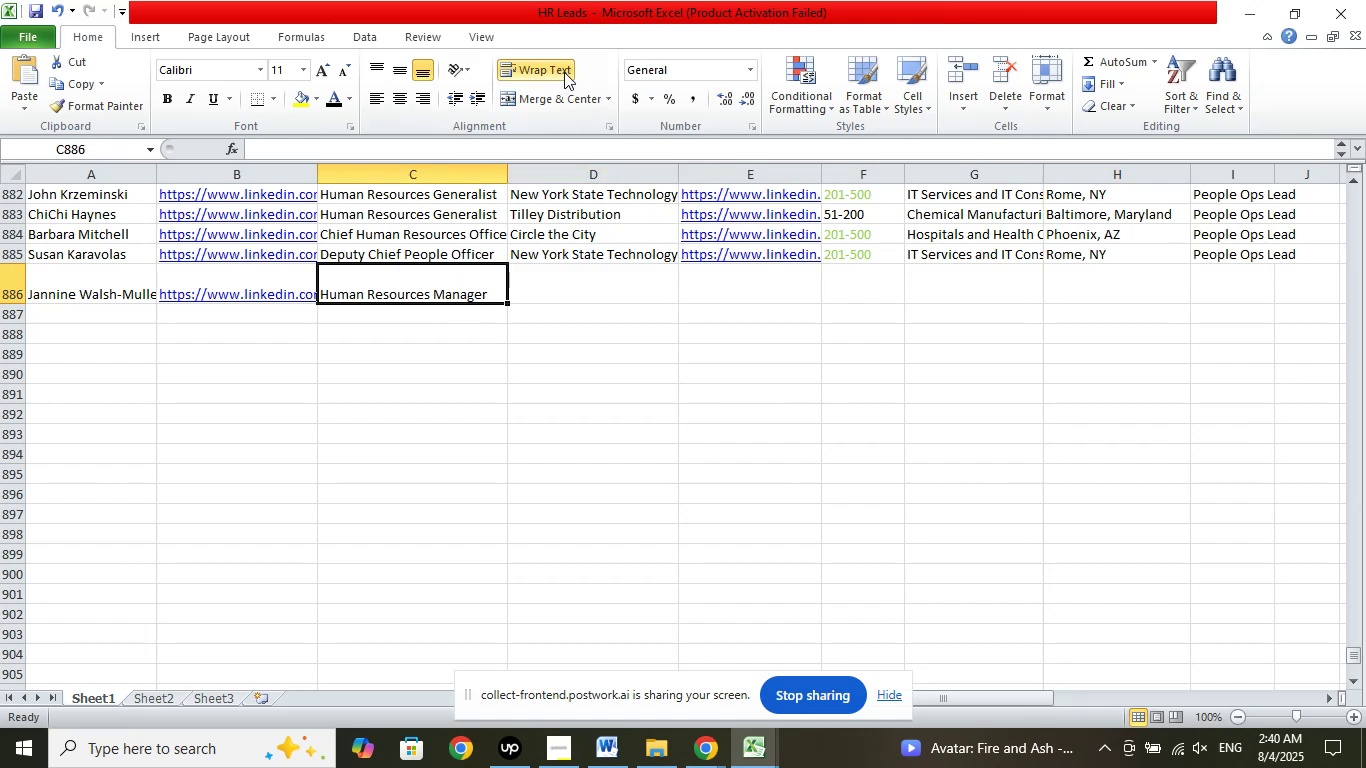 
left_click([562, 72])
 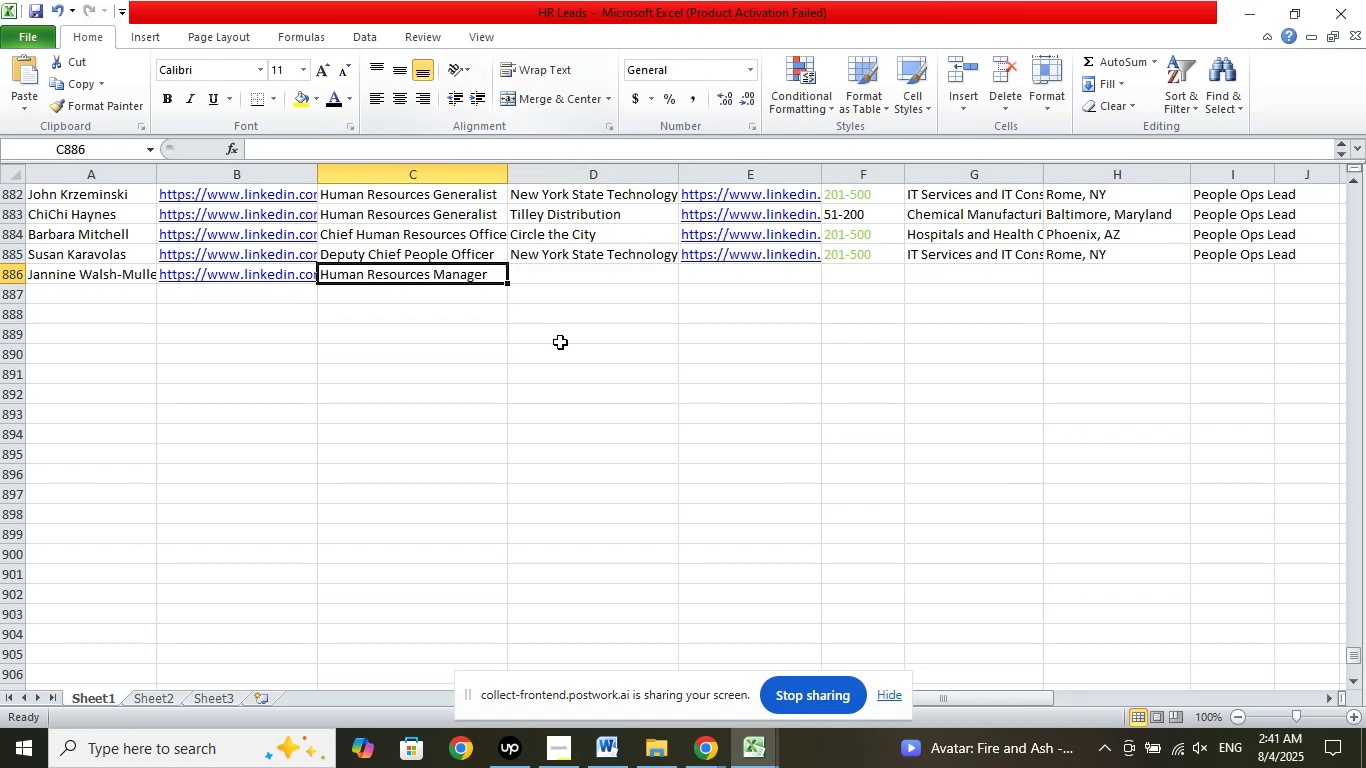 
left_click_drag(start_coordinate=[549, 388], to_coordinate=[549, 376])
 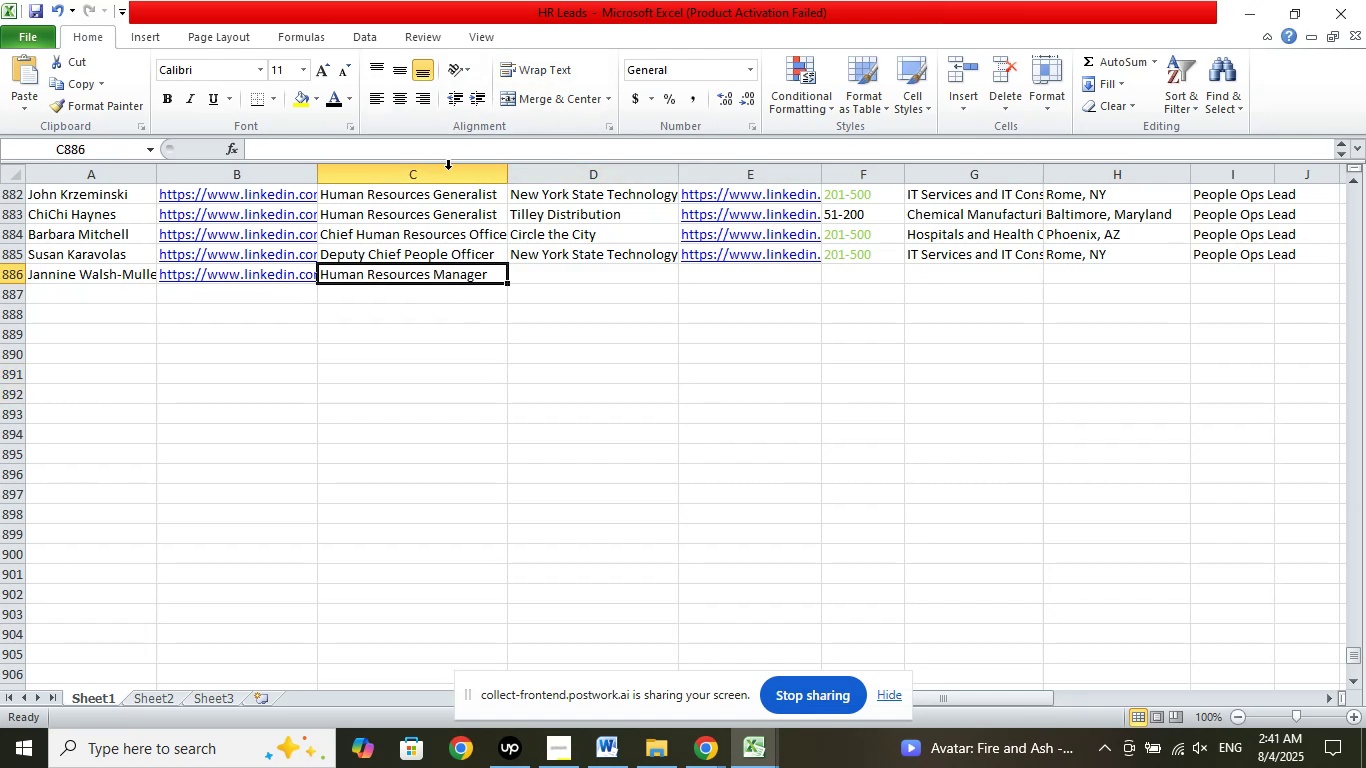 
left_click([458, 156])
 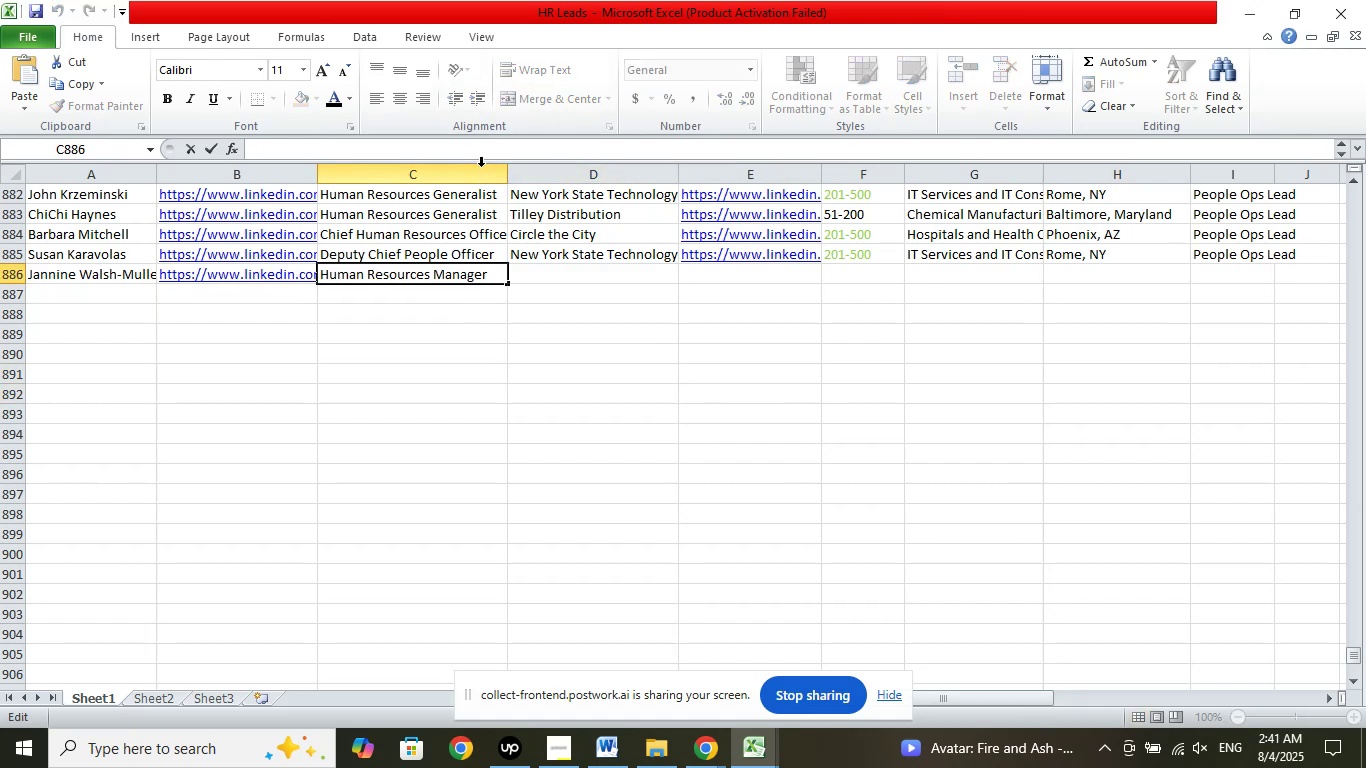 
key(Delete)
 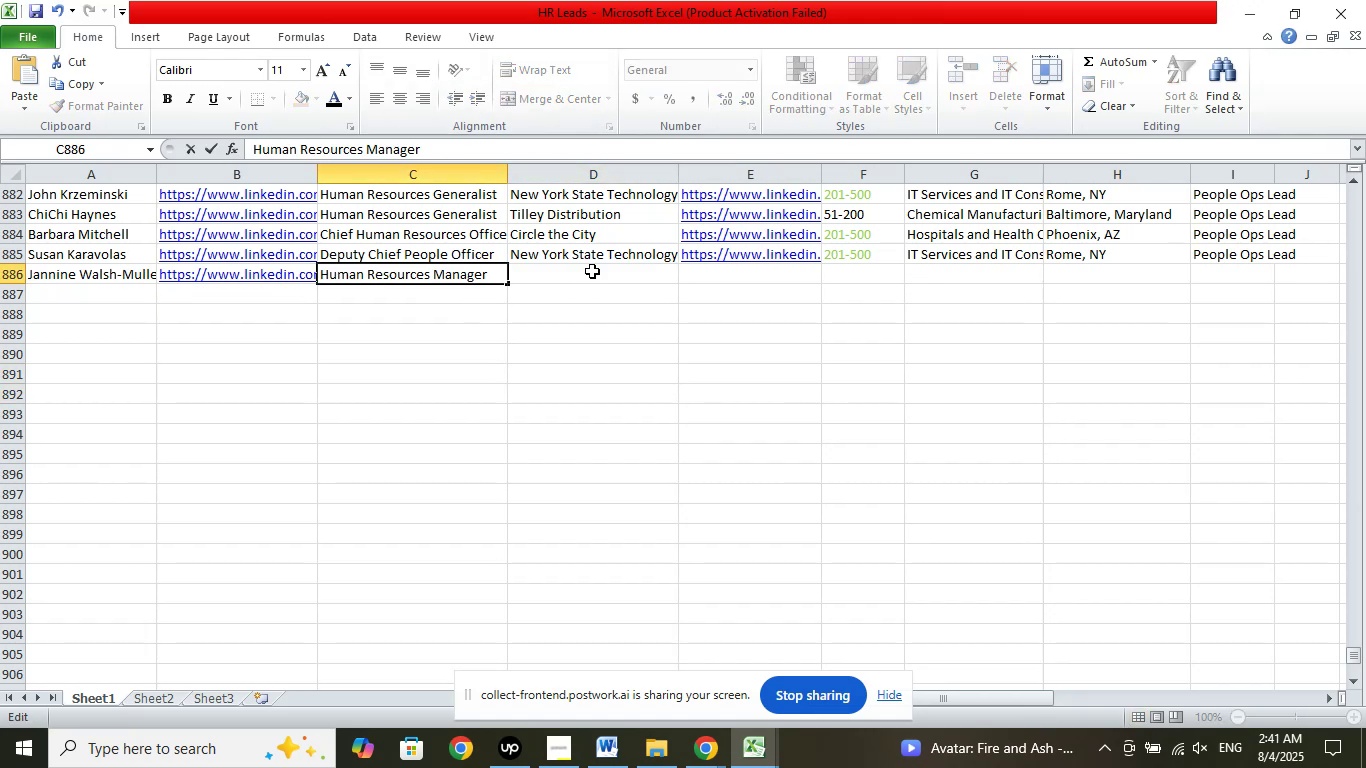 
left_click([589, 268])
 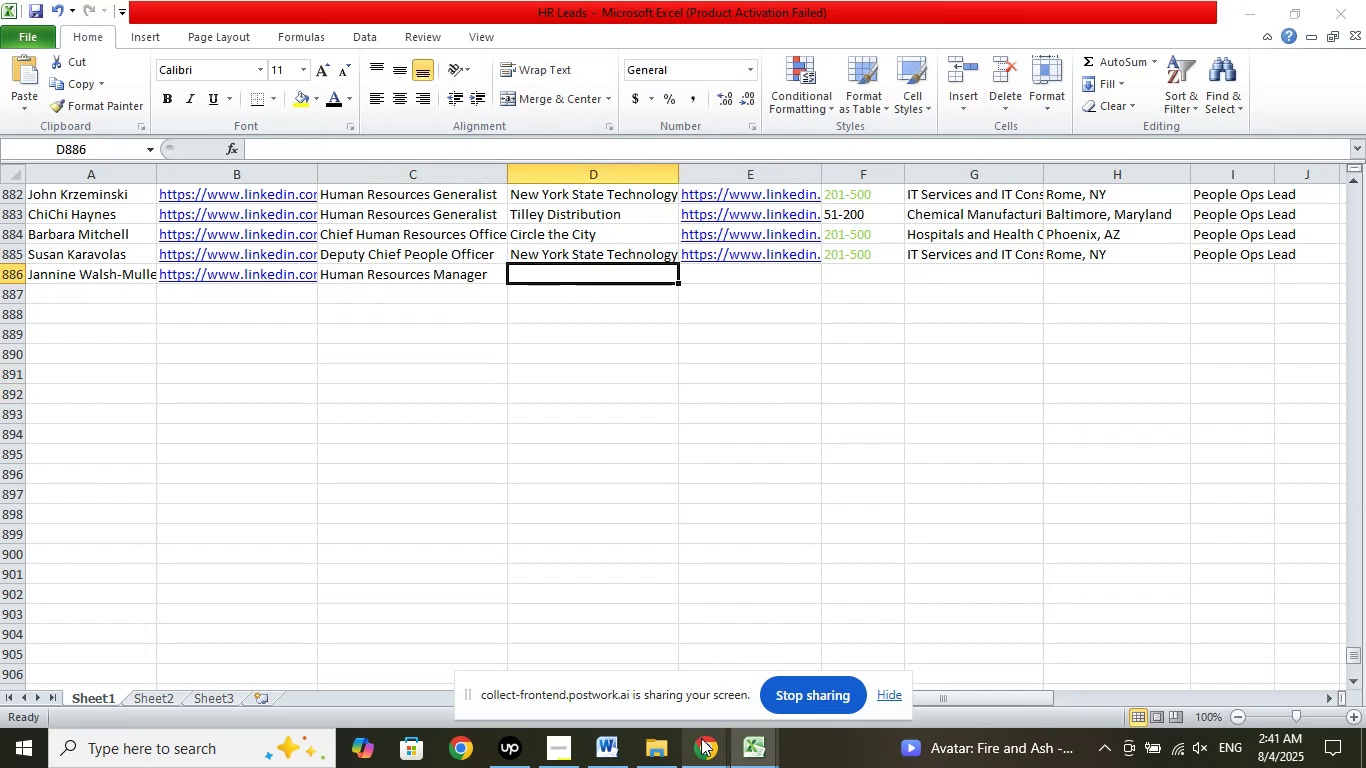 
double_click([653, 695])
 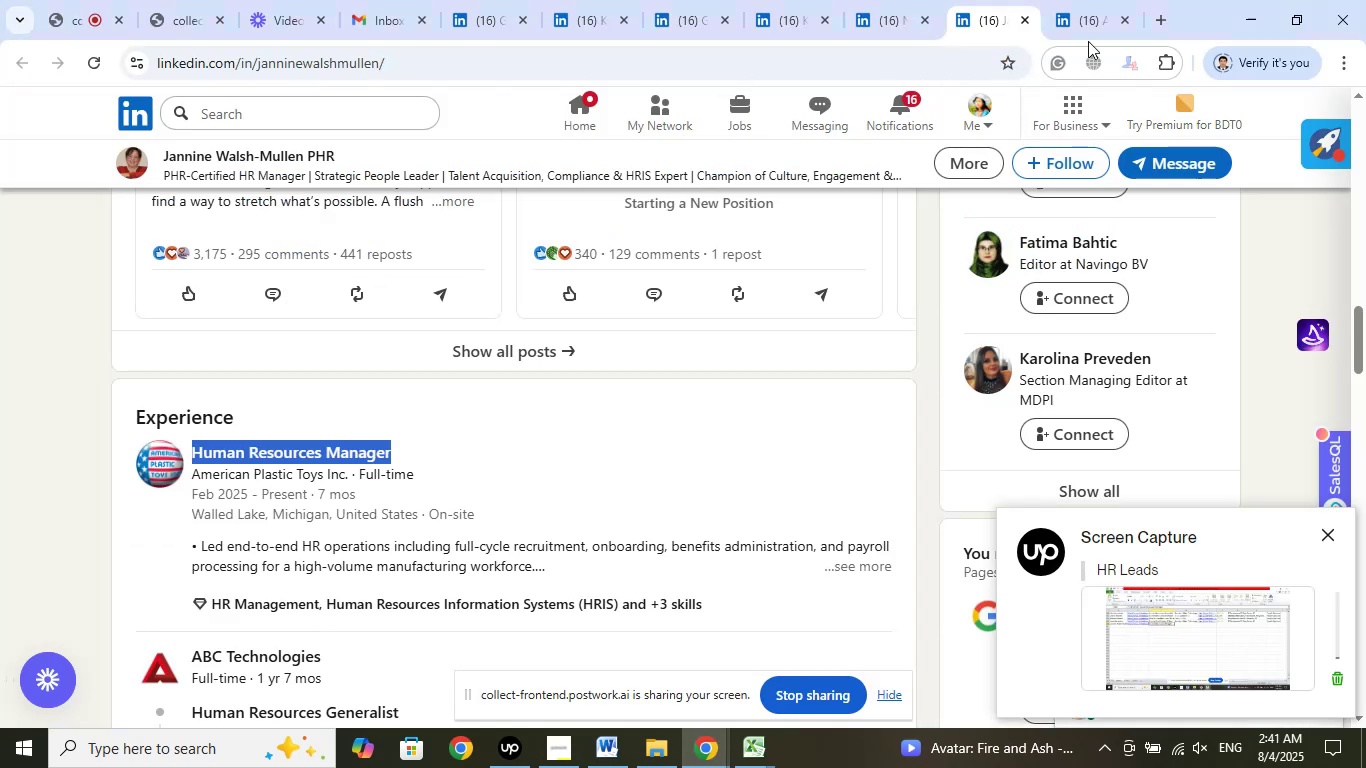 
left_click([1088, 15])
 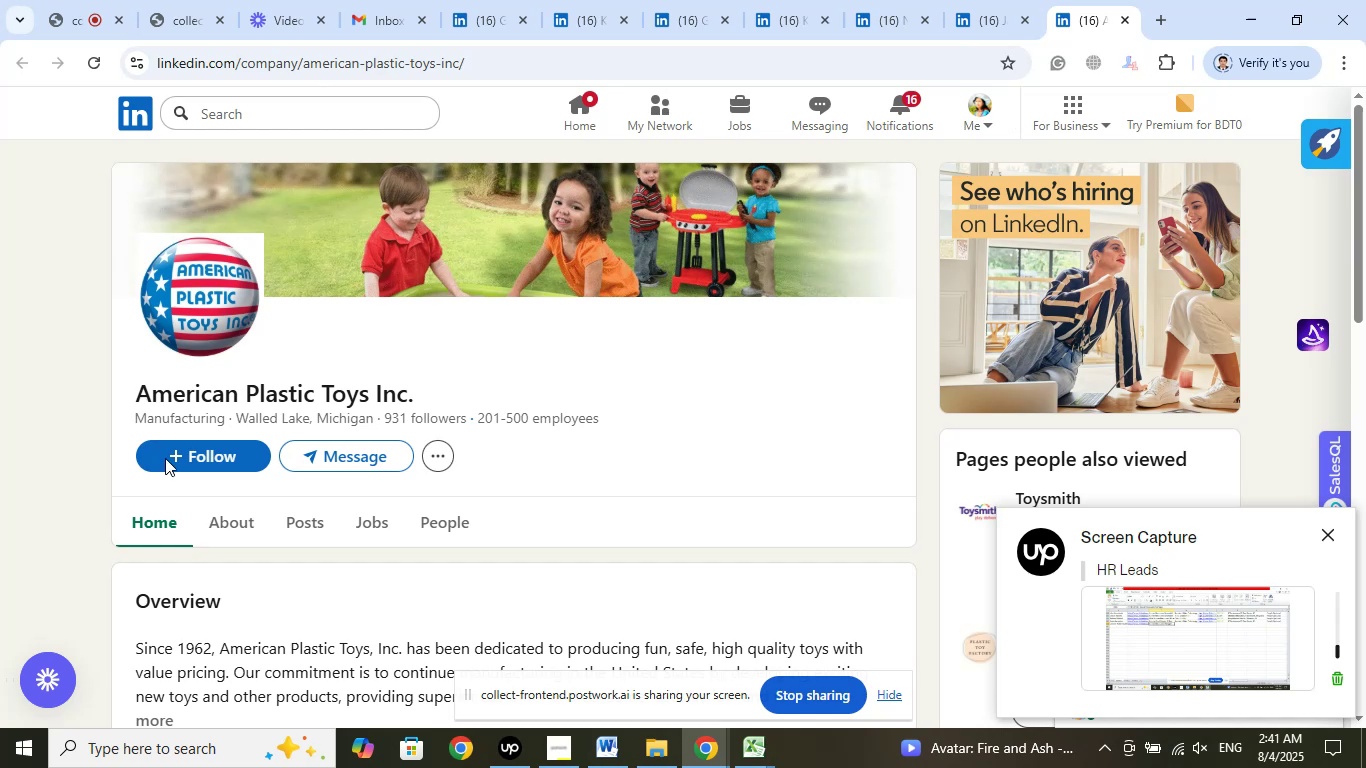 
left_click_drag(start_coordinate=[126, 390], to_coordinate=[536, 387])
 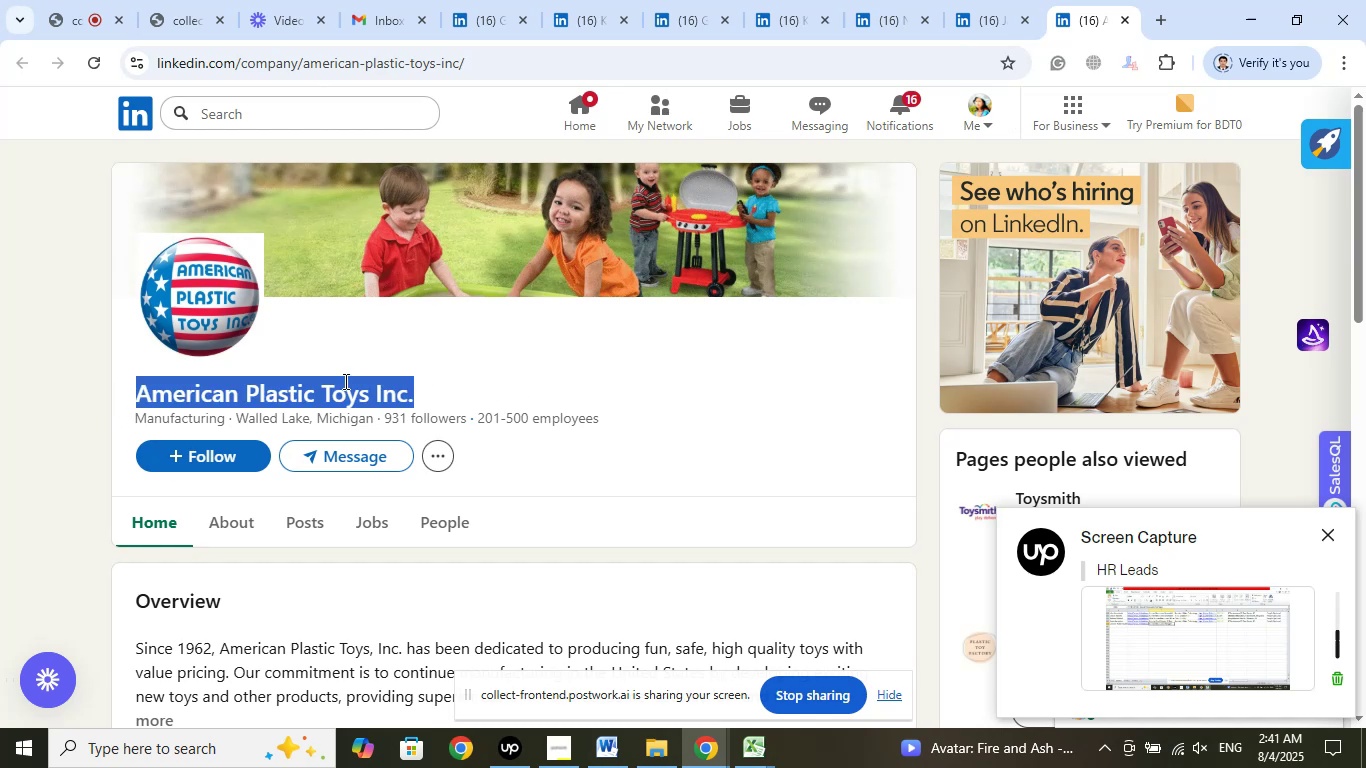 
right_click([344, 381])
 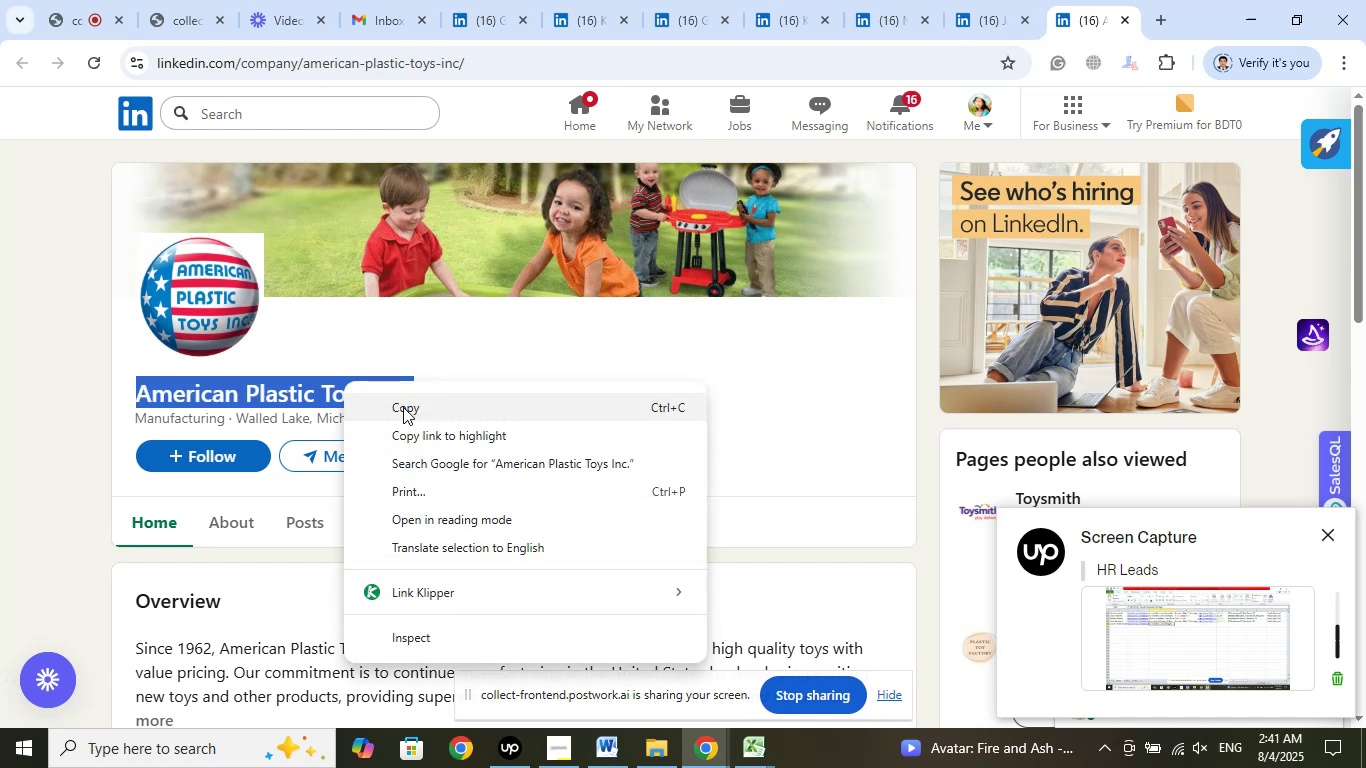 
left_click([405, 407])
 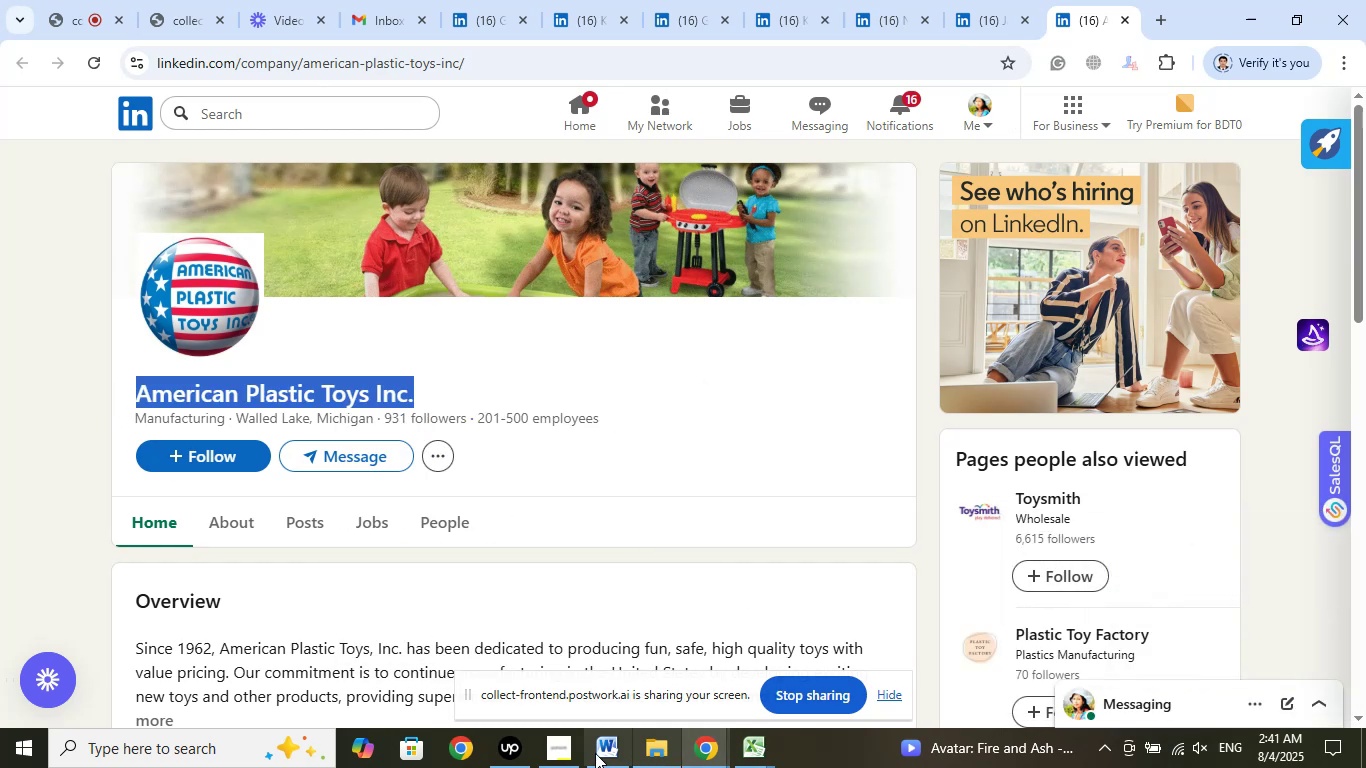 
left_click([511, 749])
 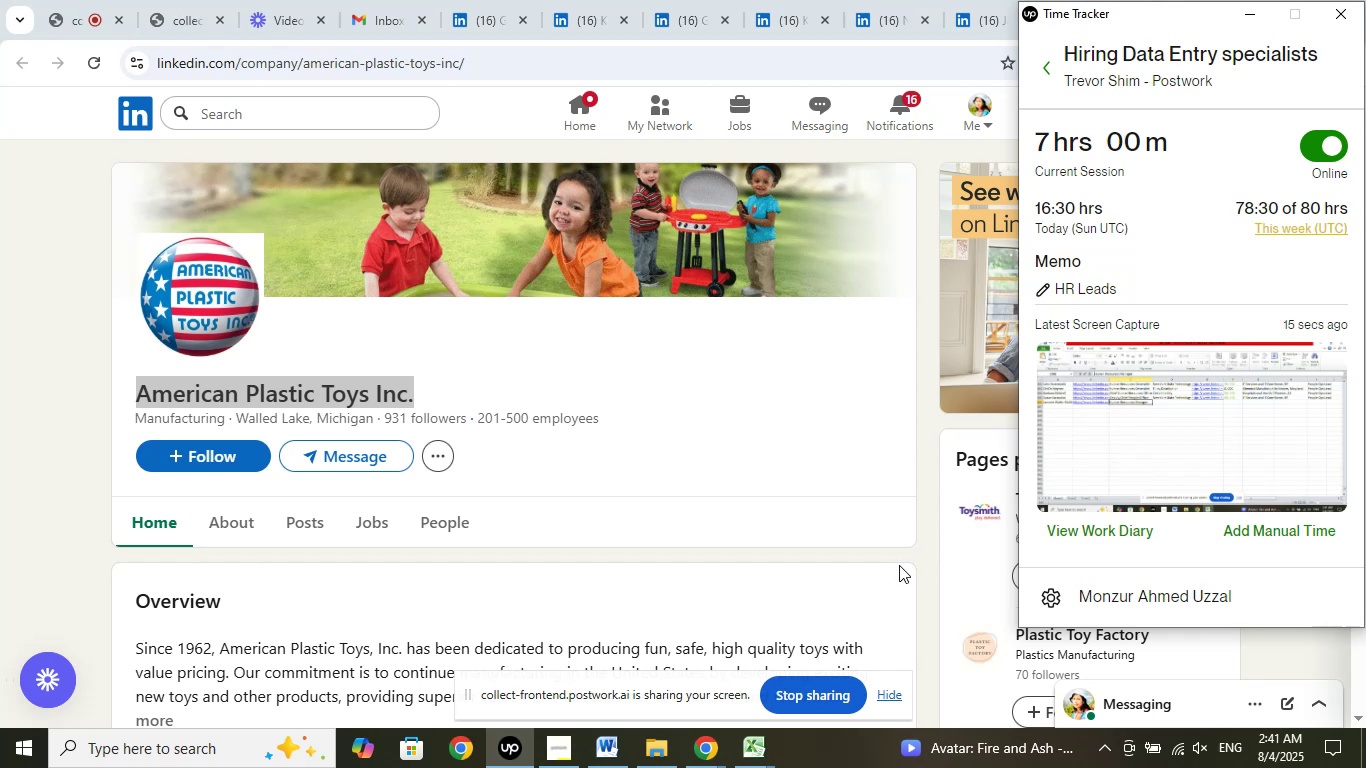 
wait(9.12)
 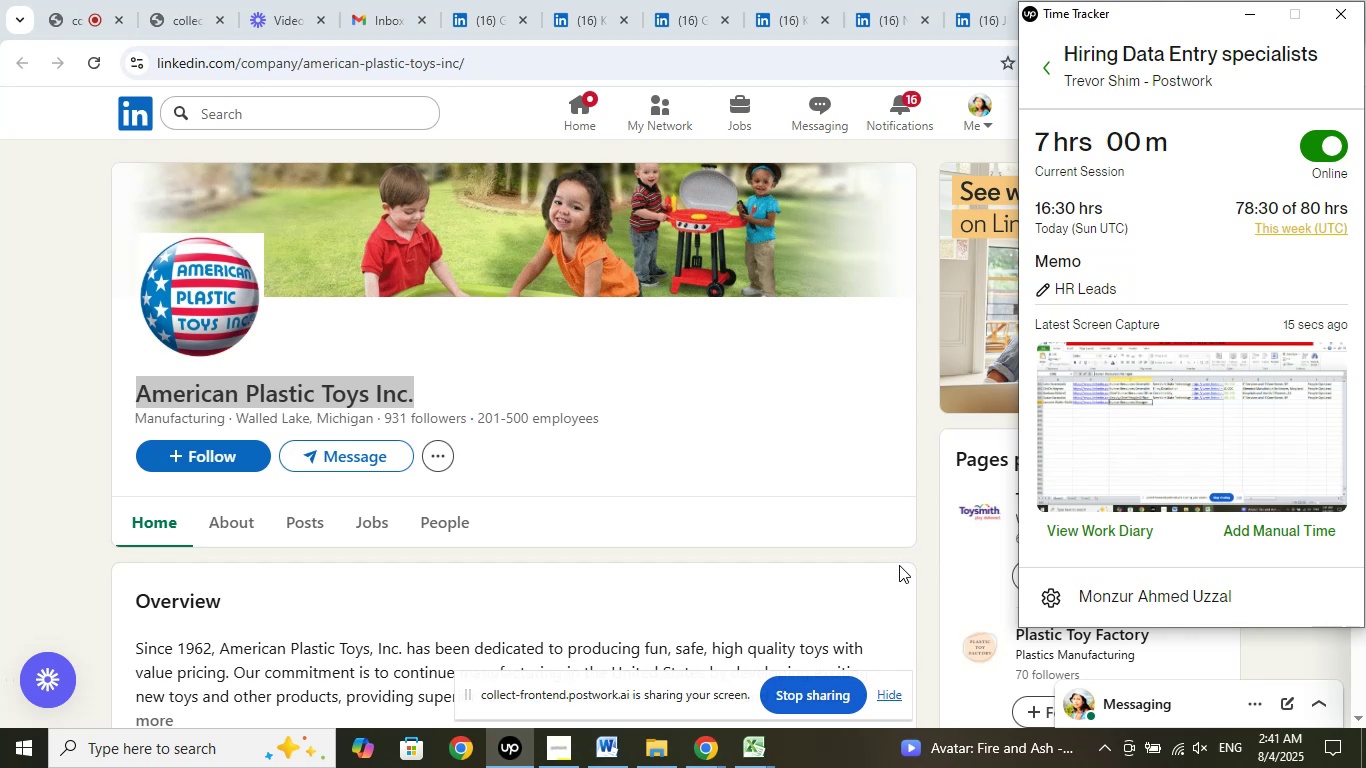 
left_click([1246, 17])
 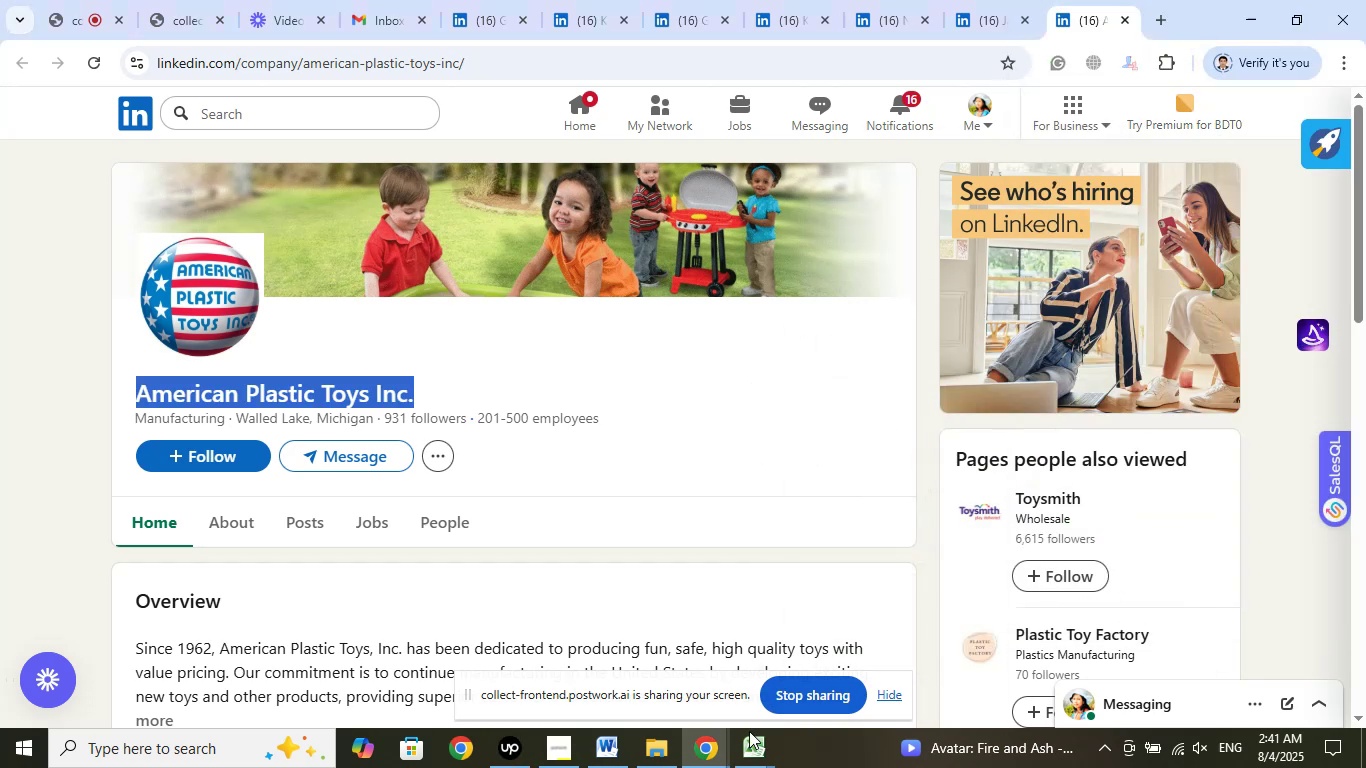 
left_click([749, 739])
 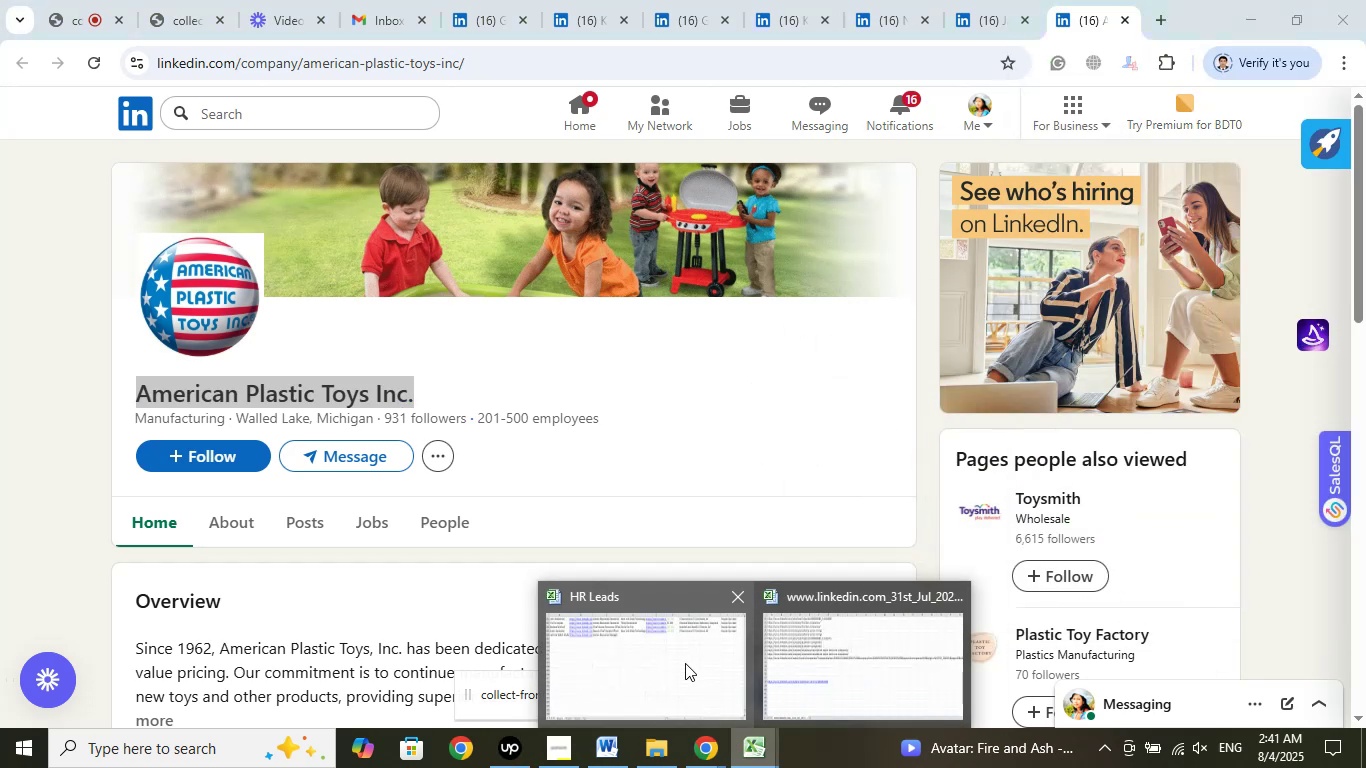 
left_click([682, 652])
 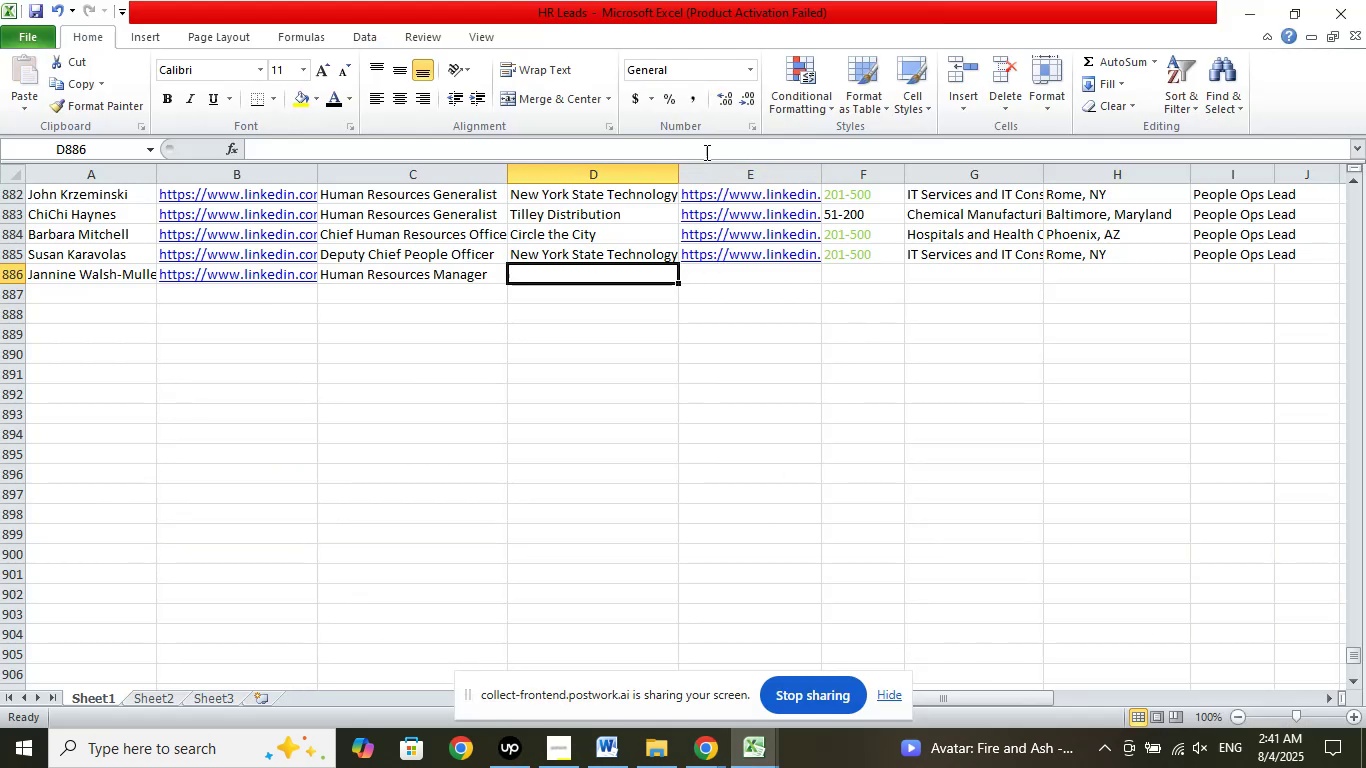 
left_click([717, 147])
 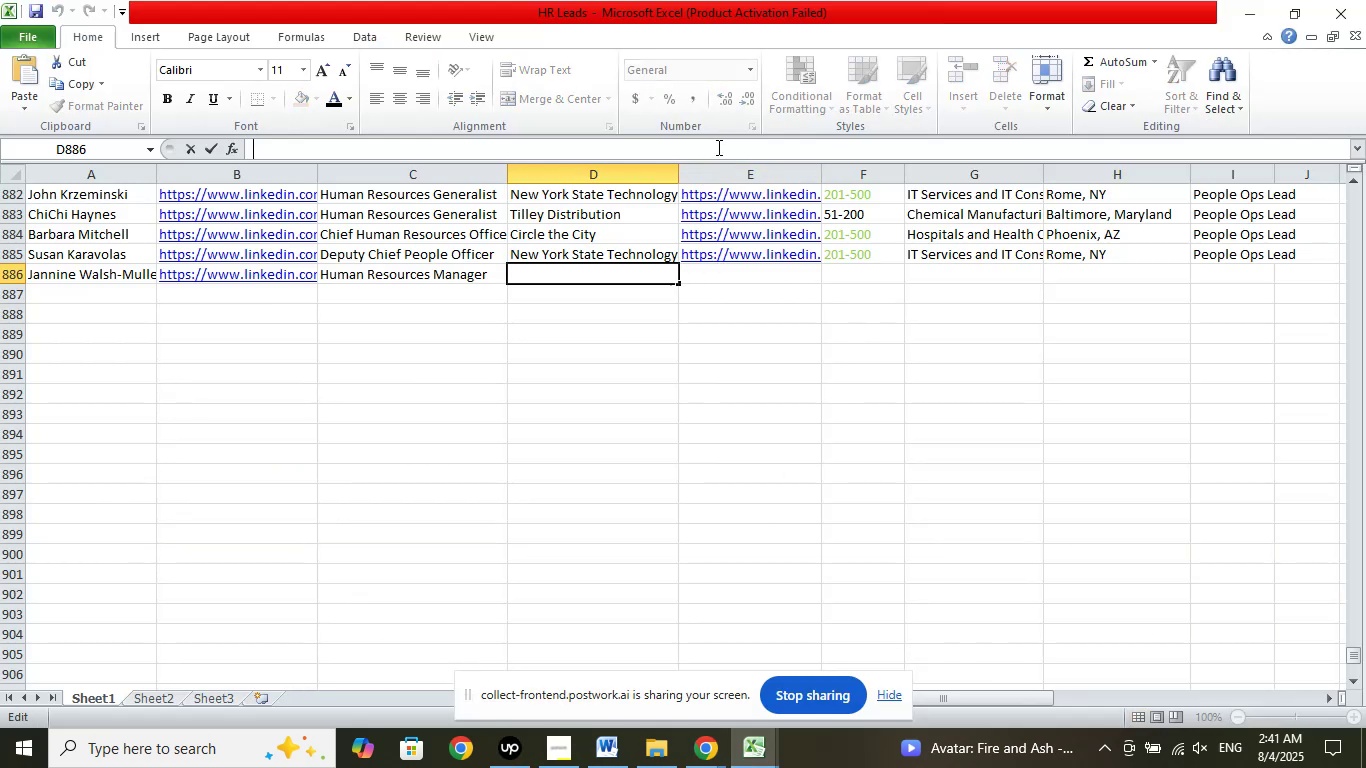 
right_click([717, 147])
 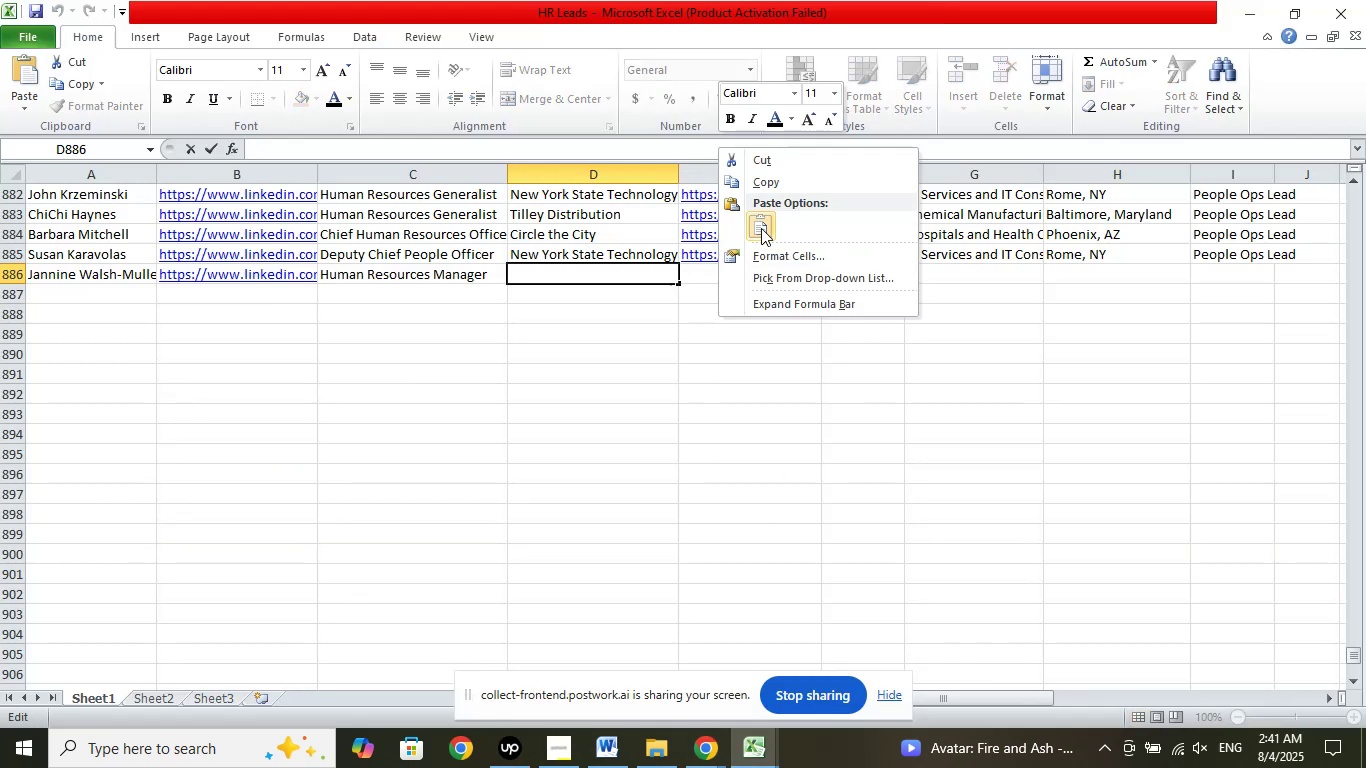 
left_click([762, 227])
 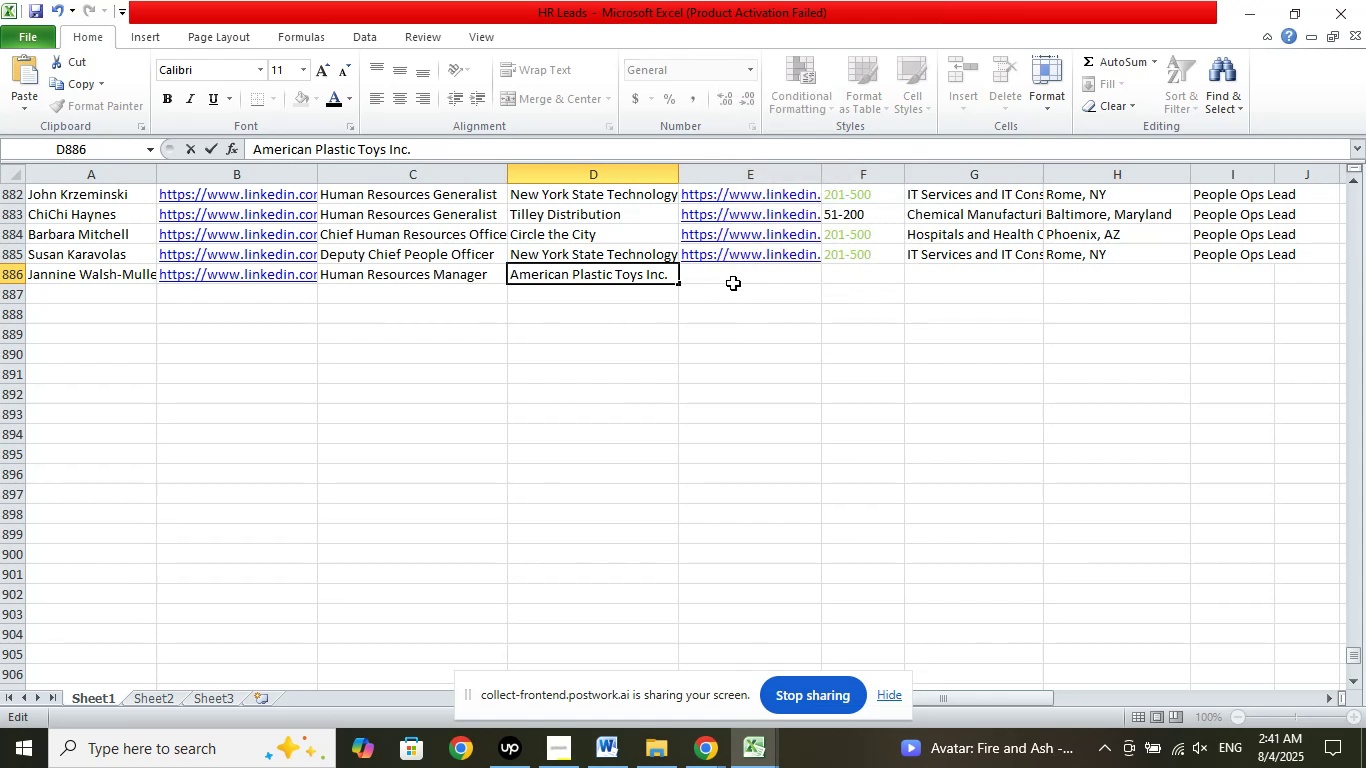 
left_click([738, 279])
 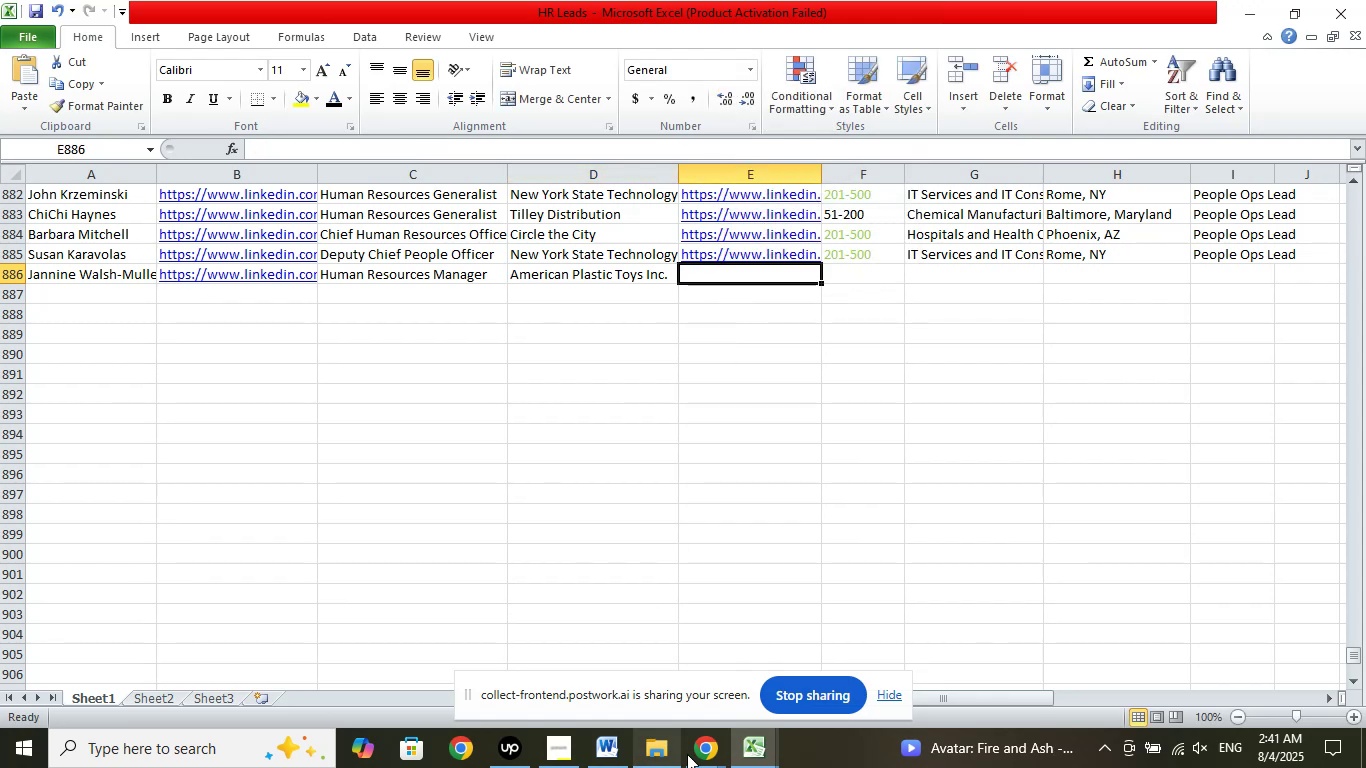 
left_click([697, 754])
 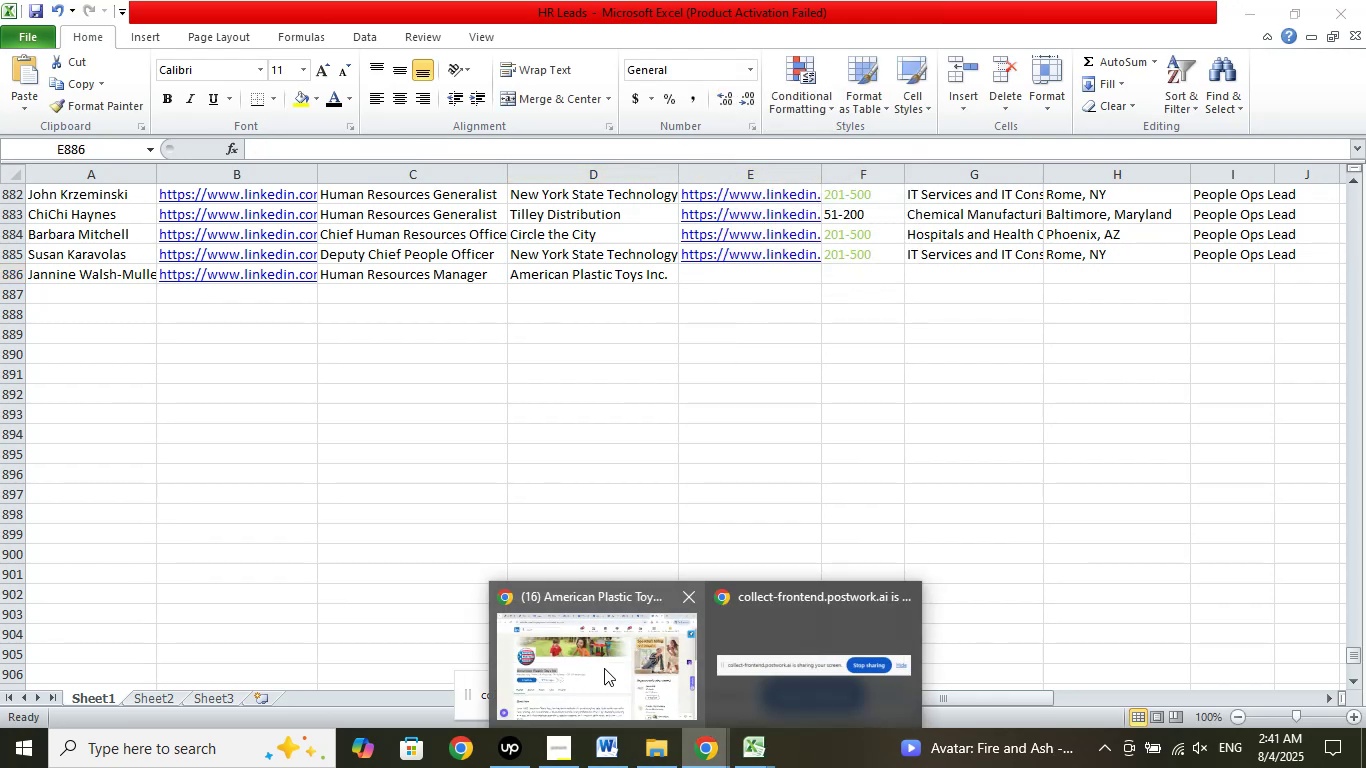 
double_click([604, 668])
 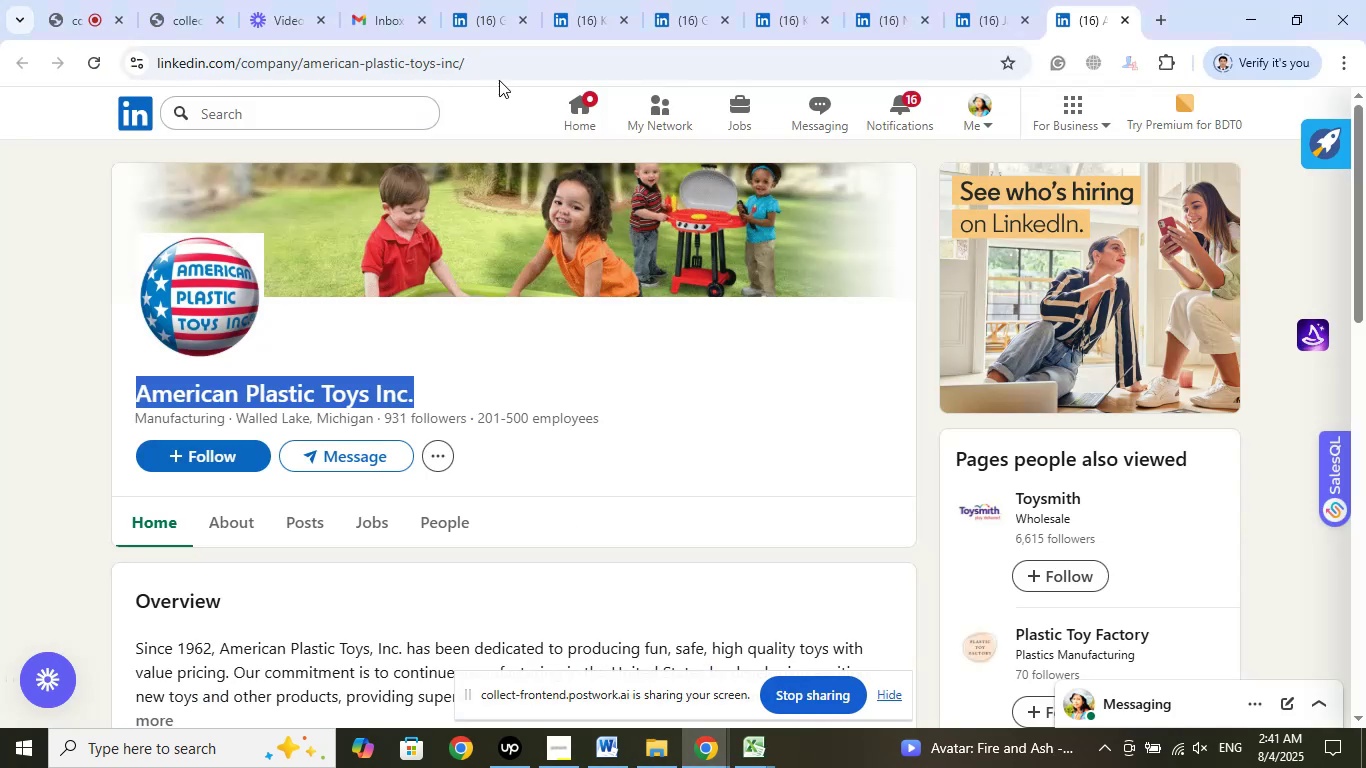 
left_click([499, 66])
 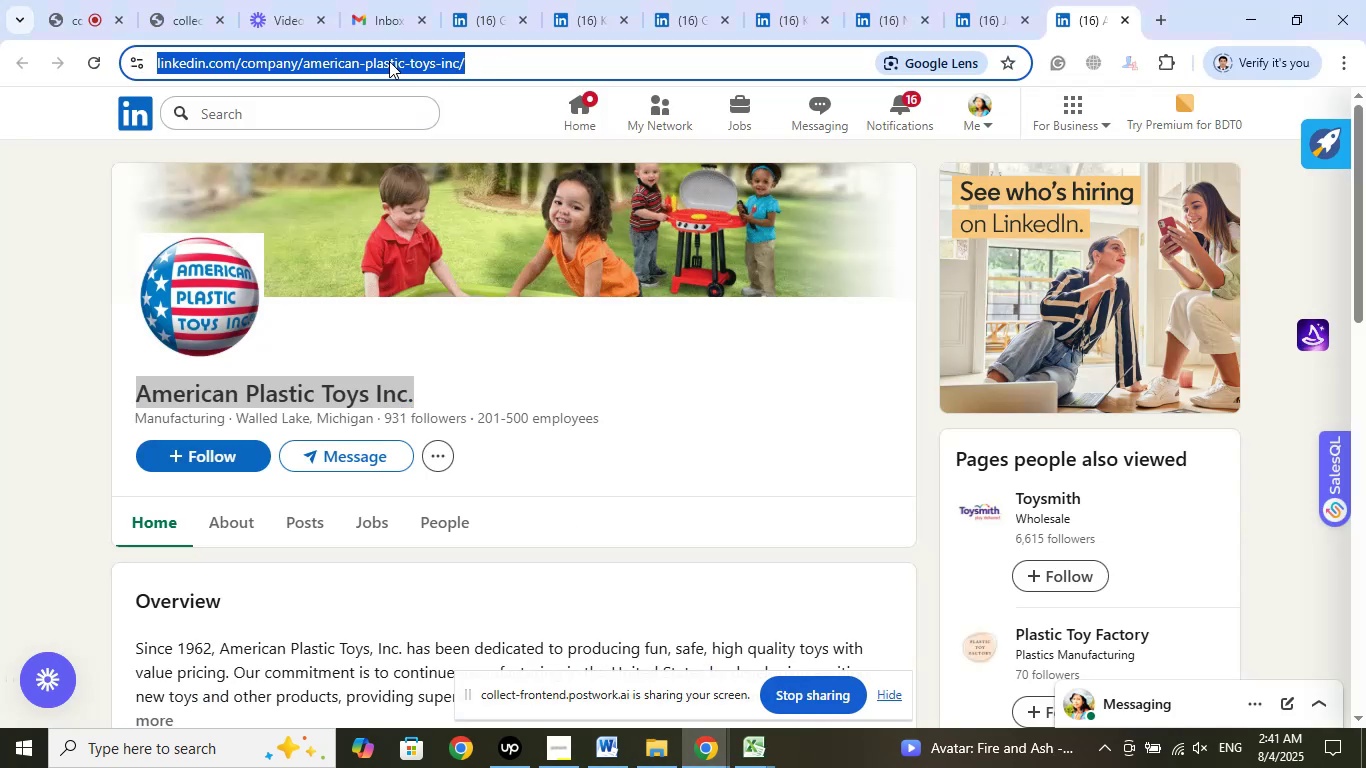 
right_click([389, 61])
 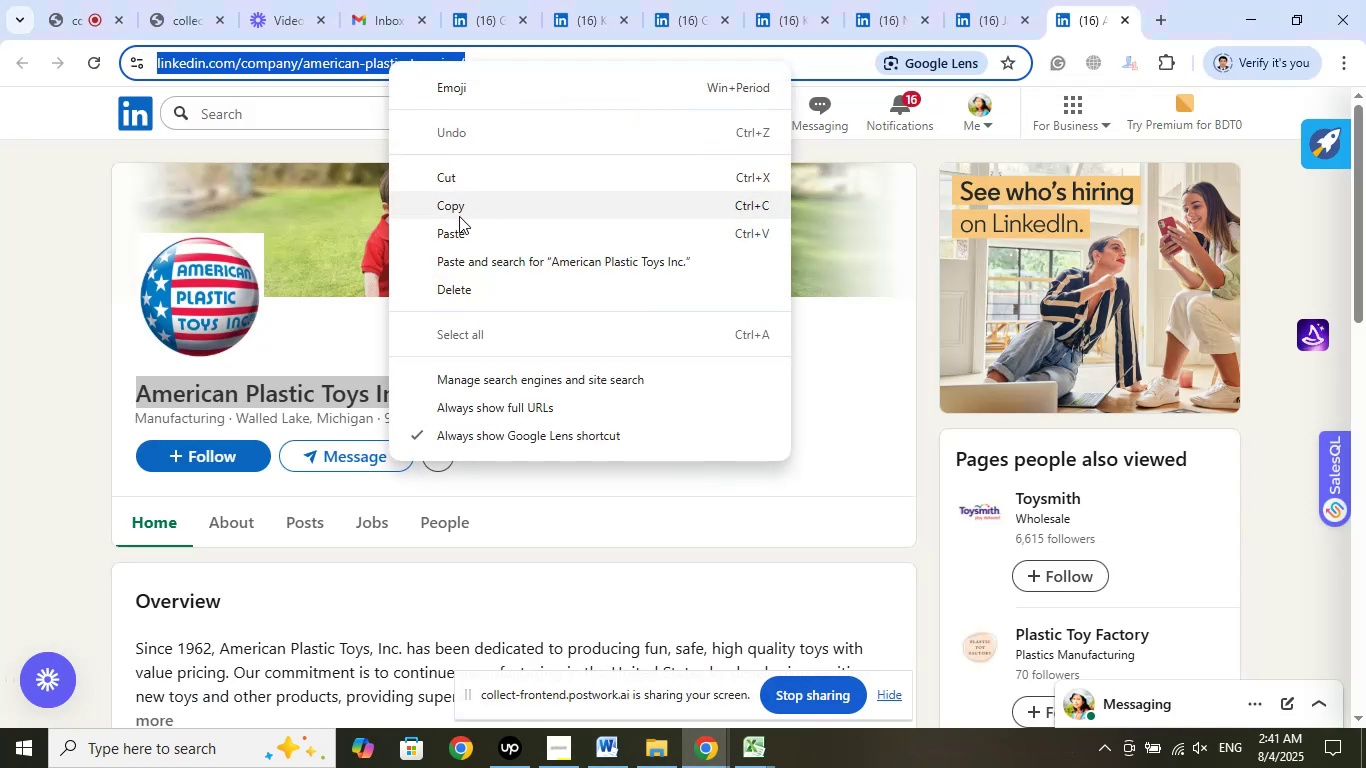 
left_click([463, 211])
 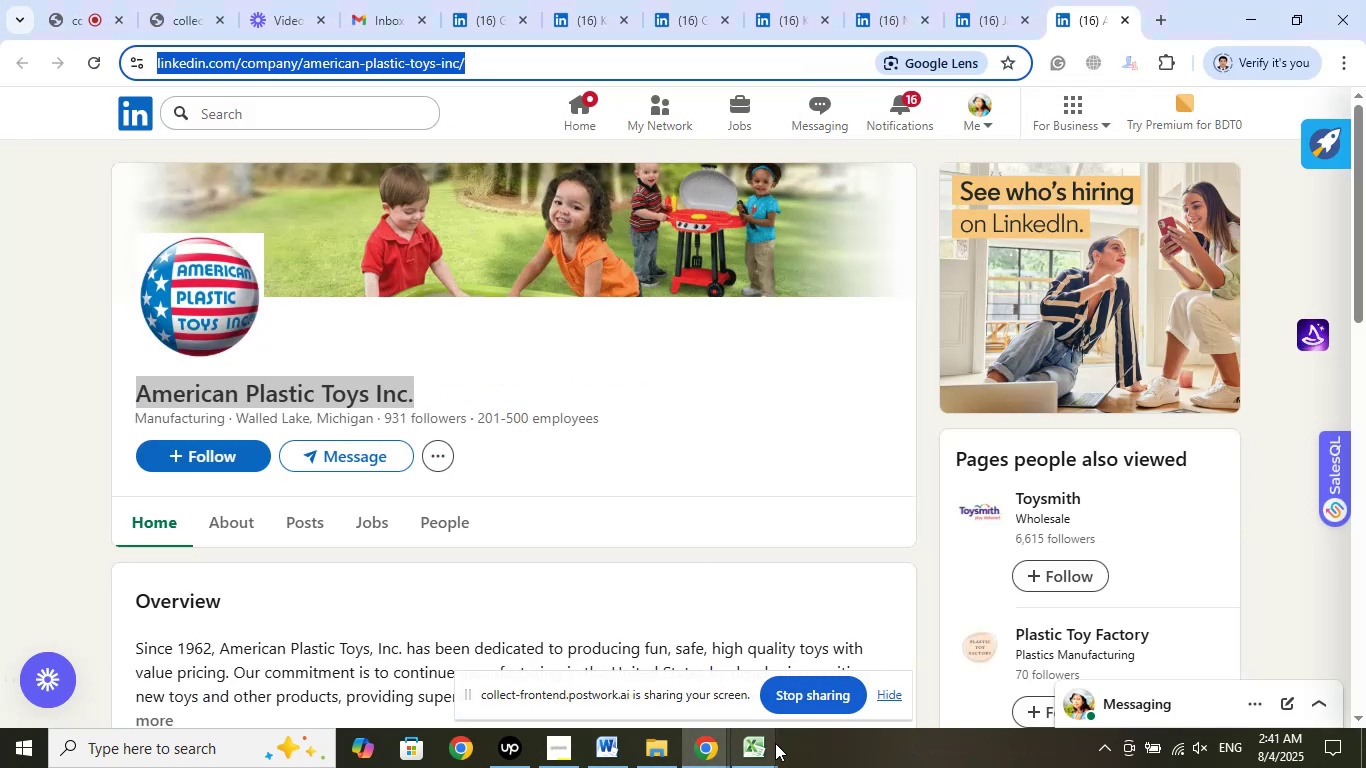 
left_click([745, 744])
 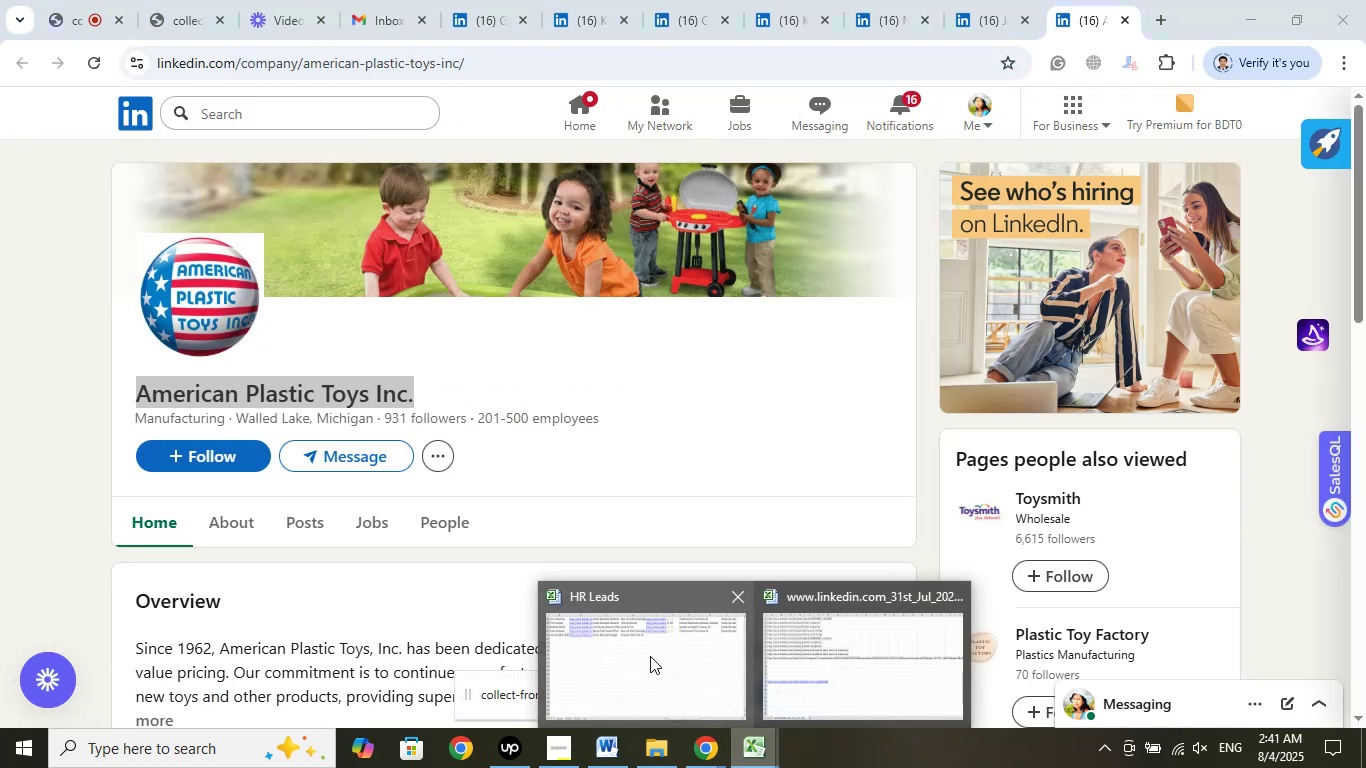 
left_click([650, 656])
 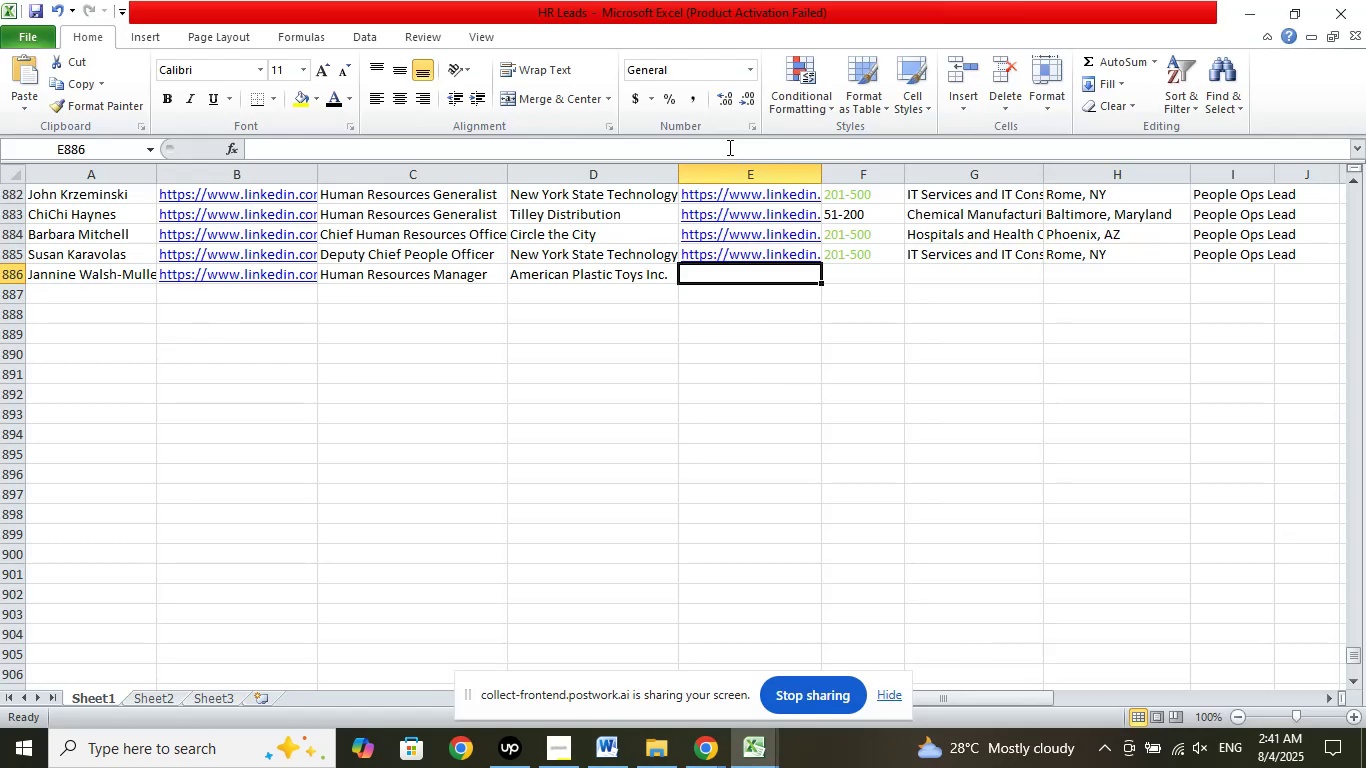 
left_click([735, 146])
 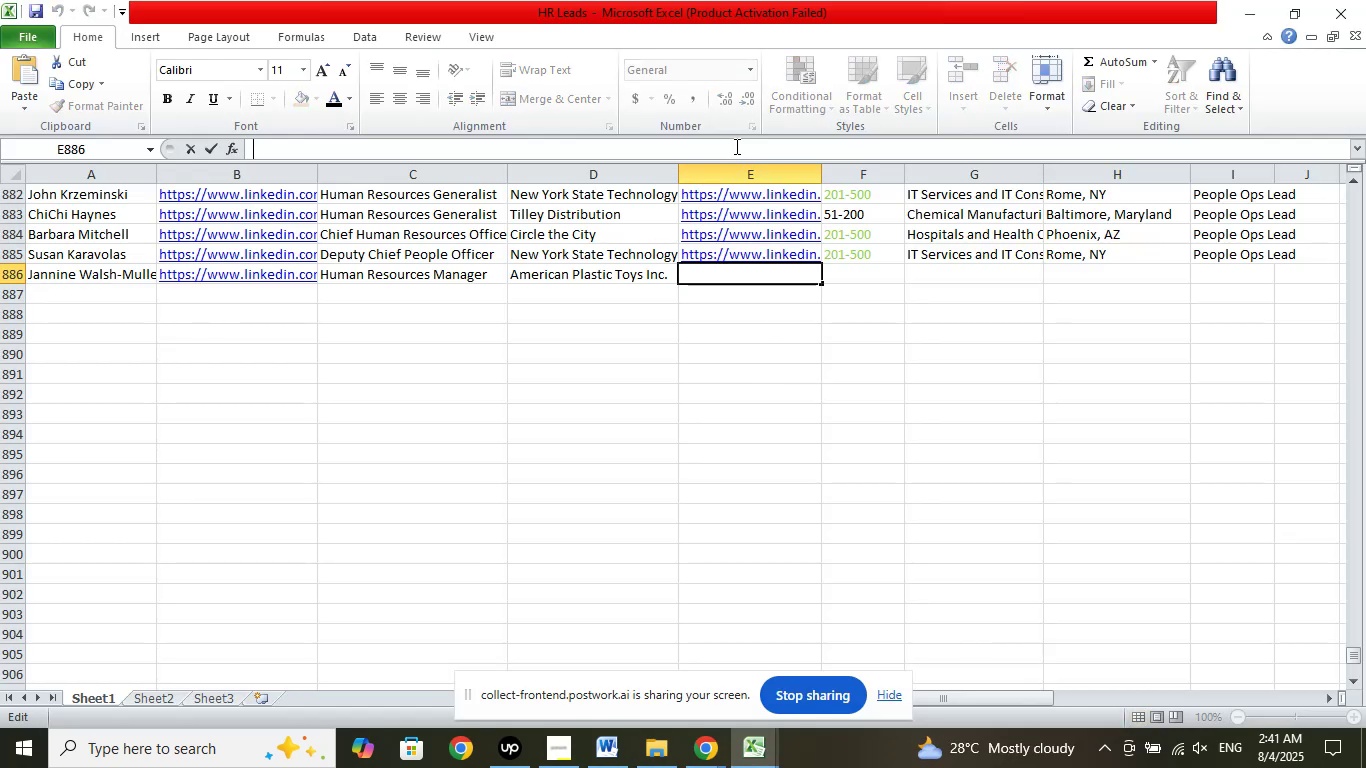 
right_click([735, 146])
 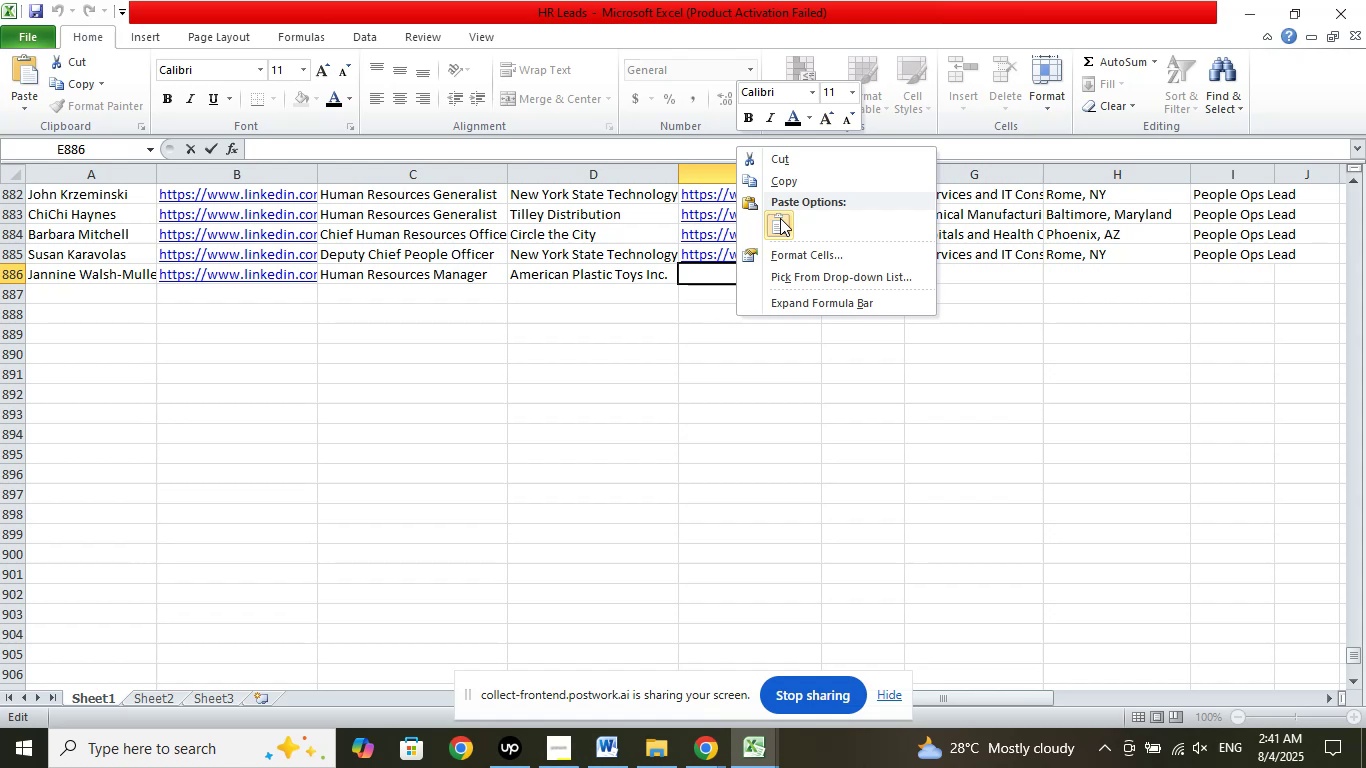 
left_click([781, 218])
 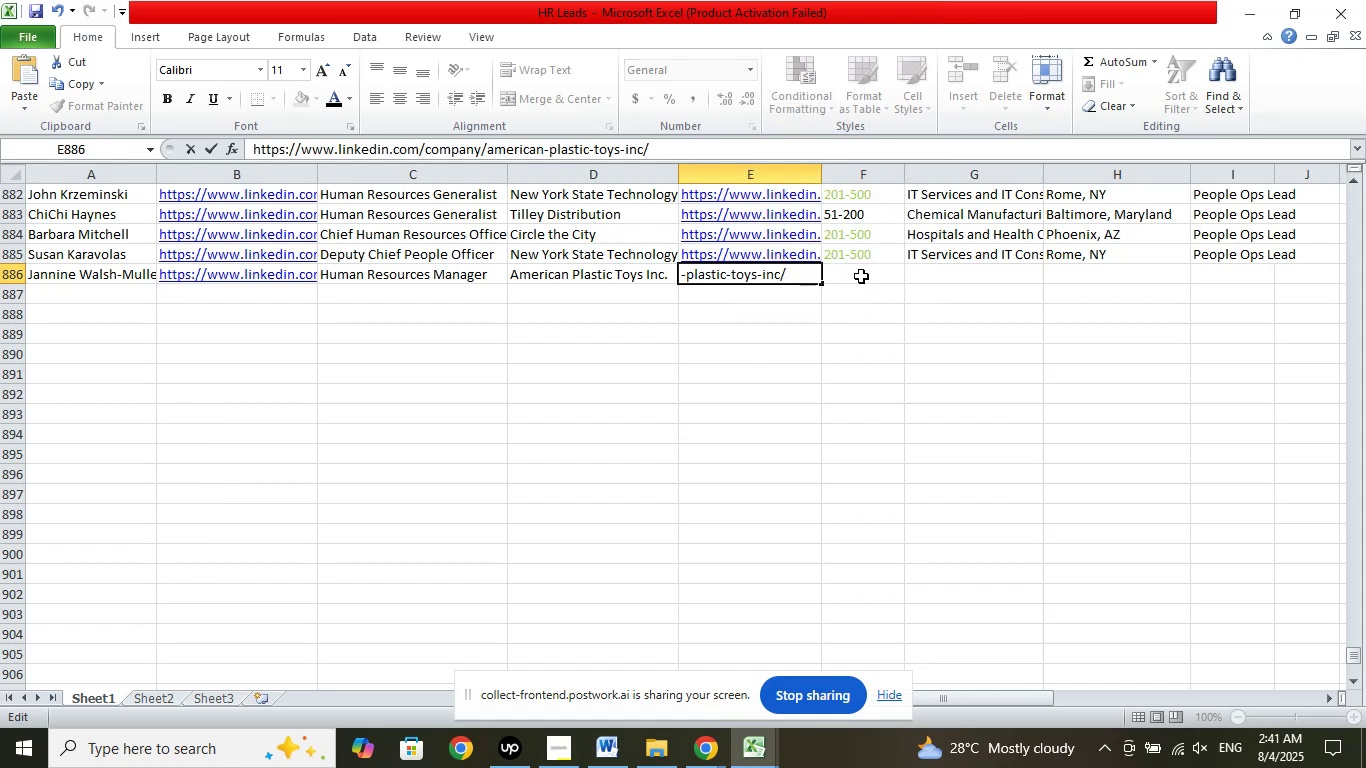 
left_click([863, 271])
 